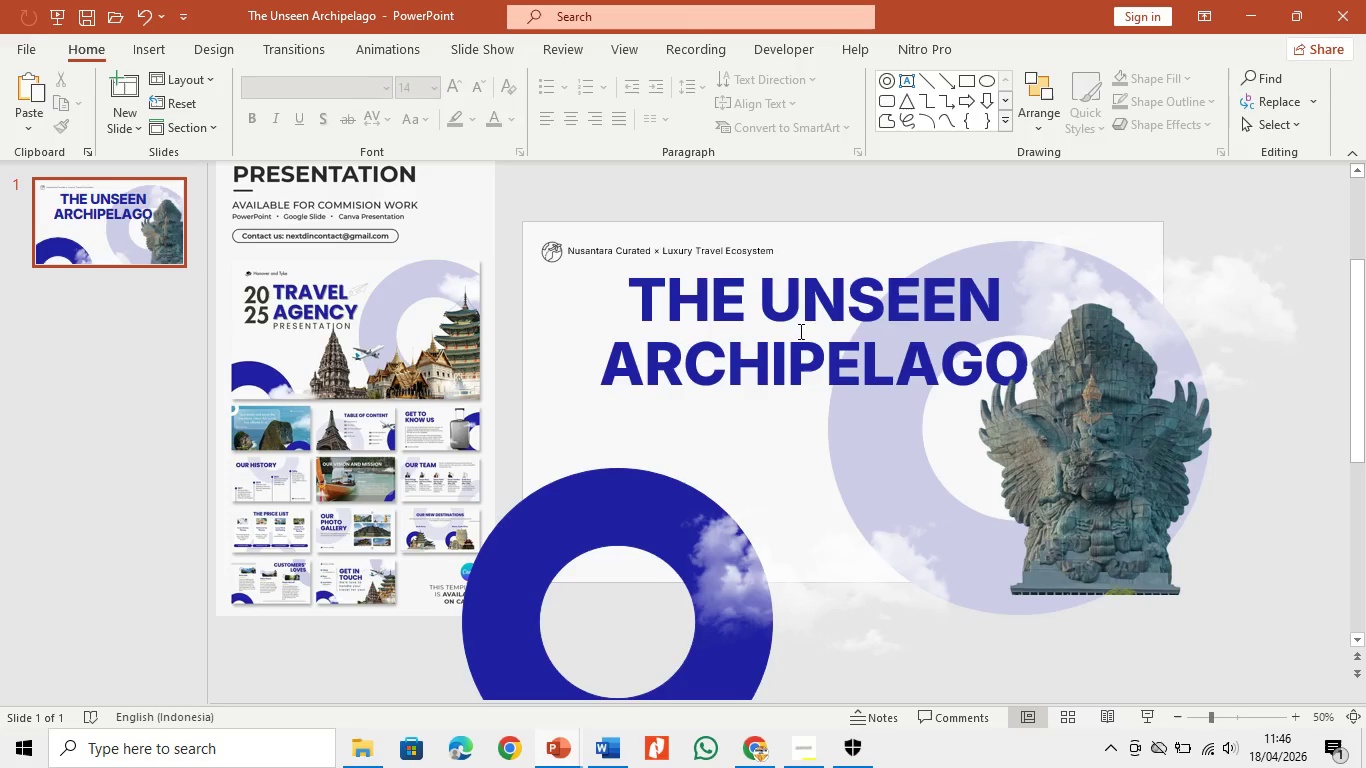 
left_click([822, 369])
 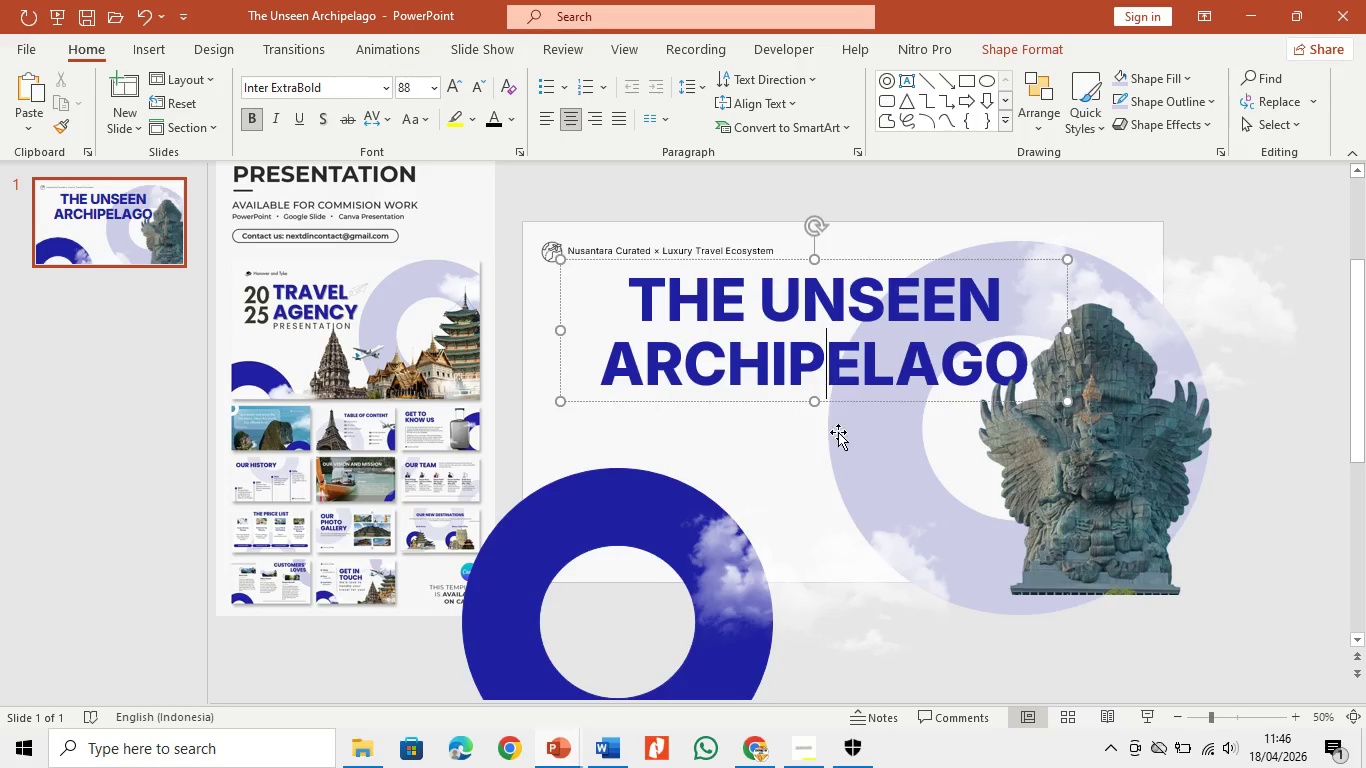 
left_click([852, 457])
 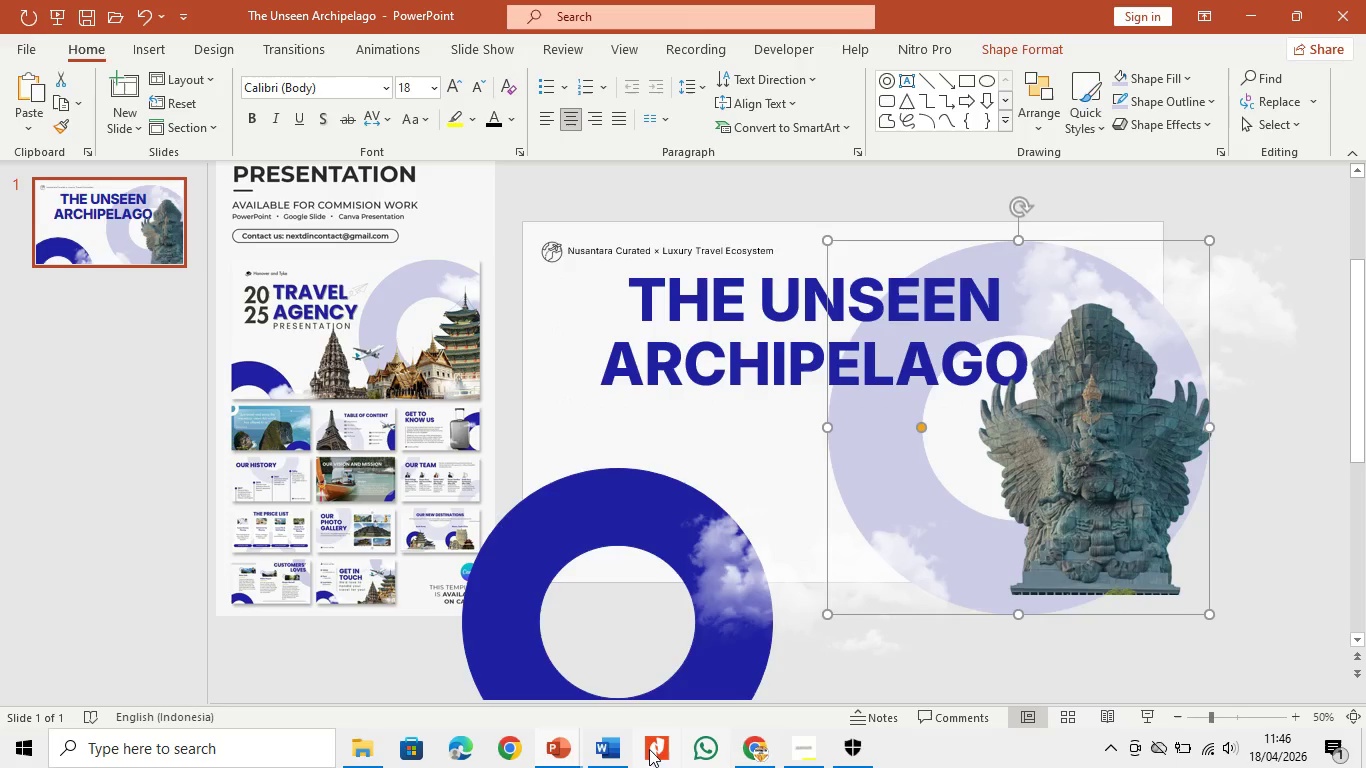 
left_click([612, 746])
 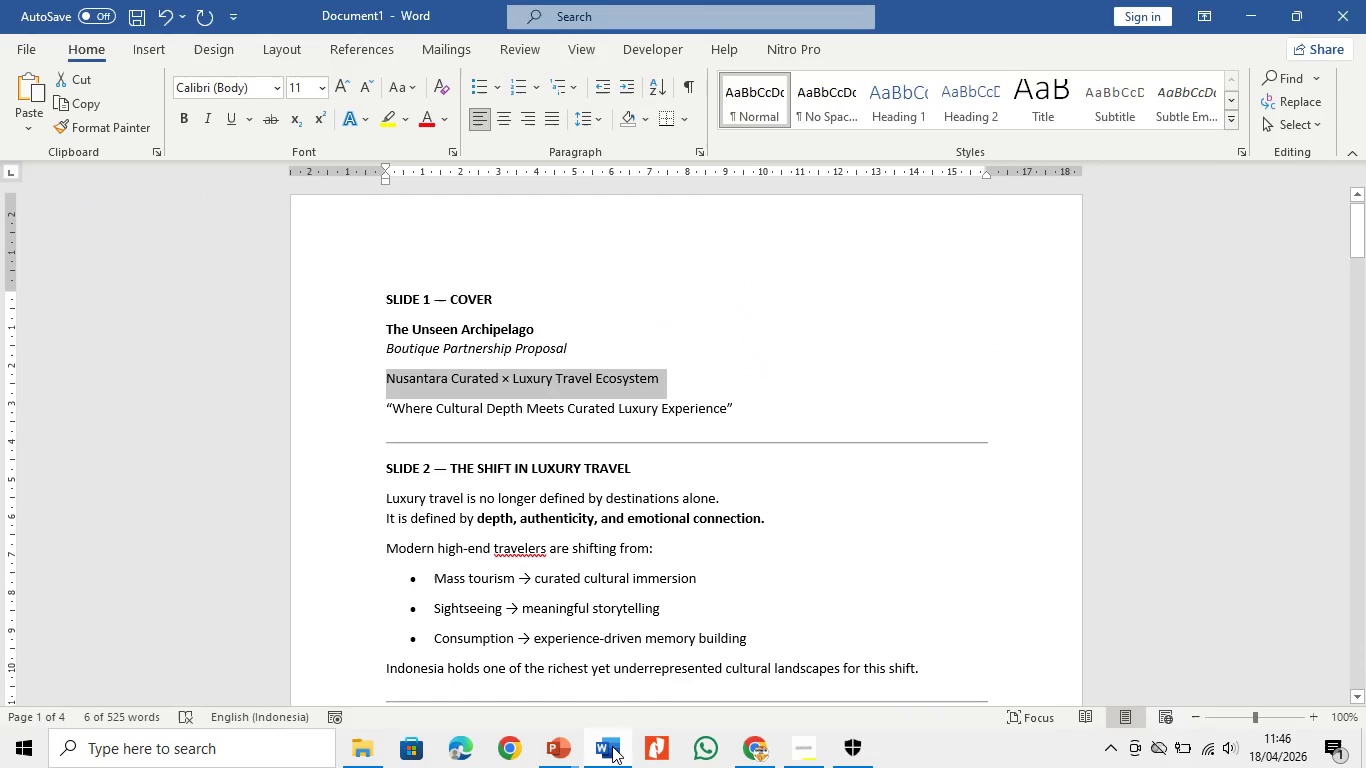 
left_click([612, 746])
 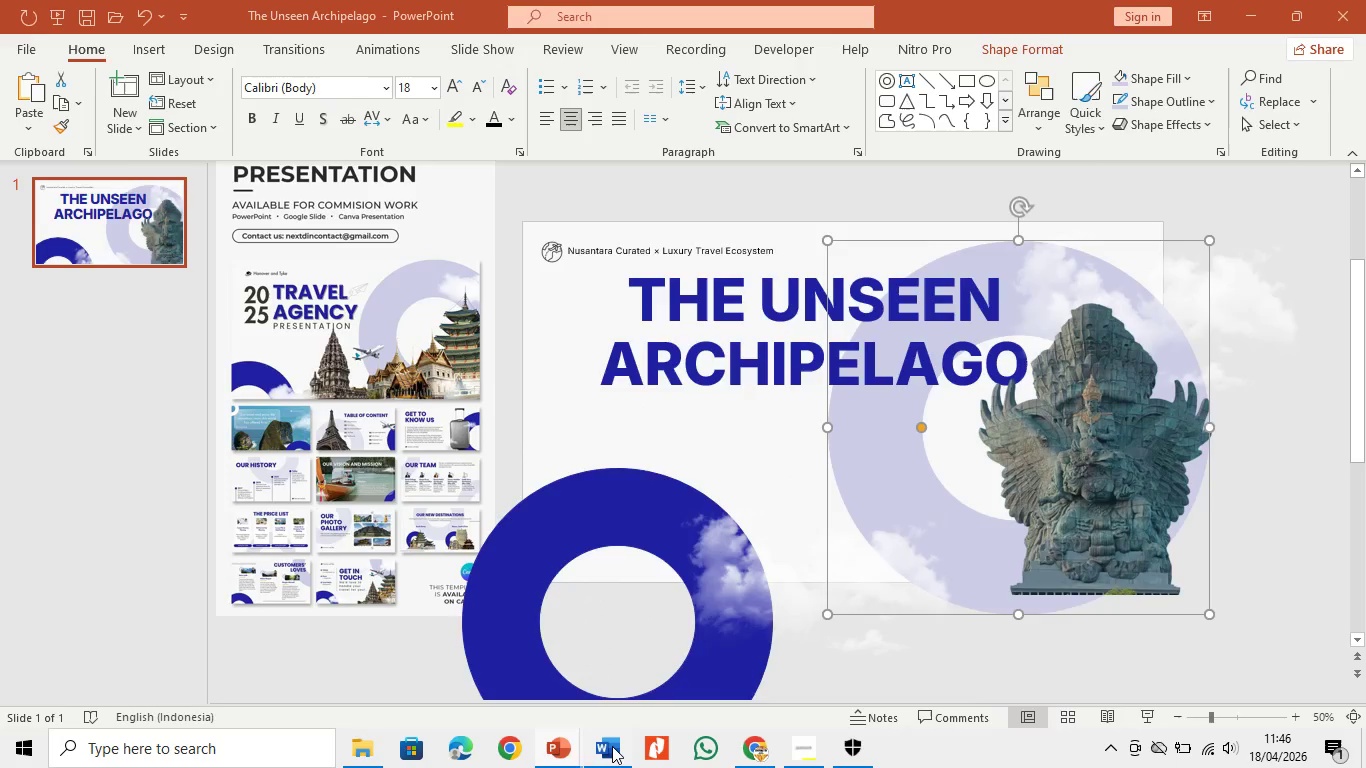 
double_click([612, 746])
 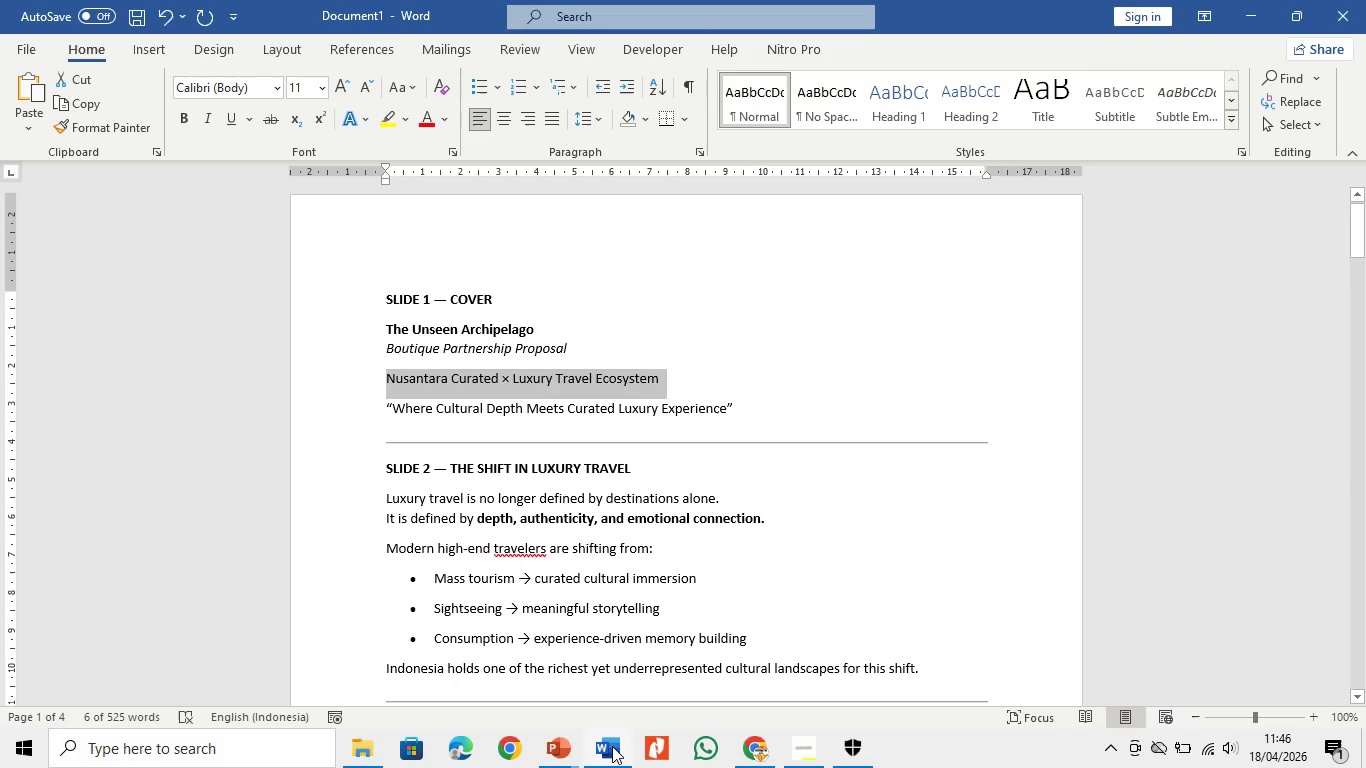 
left_click([612, 746])
 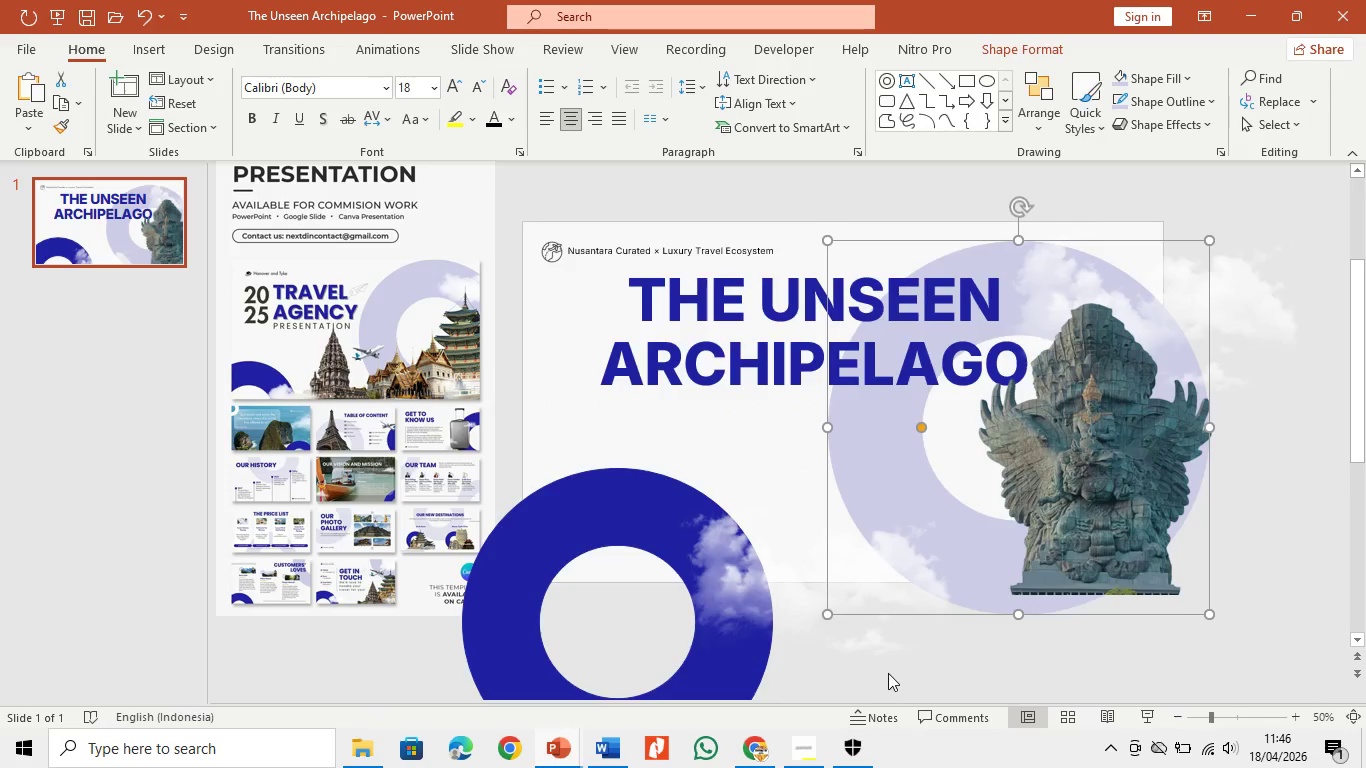 
left_click([897, 636])
 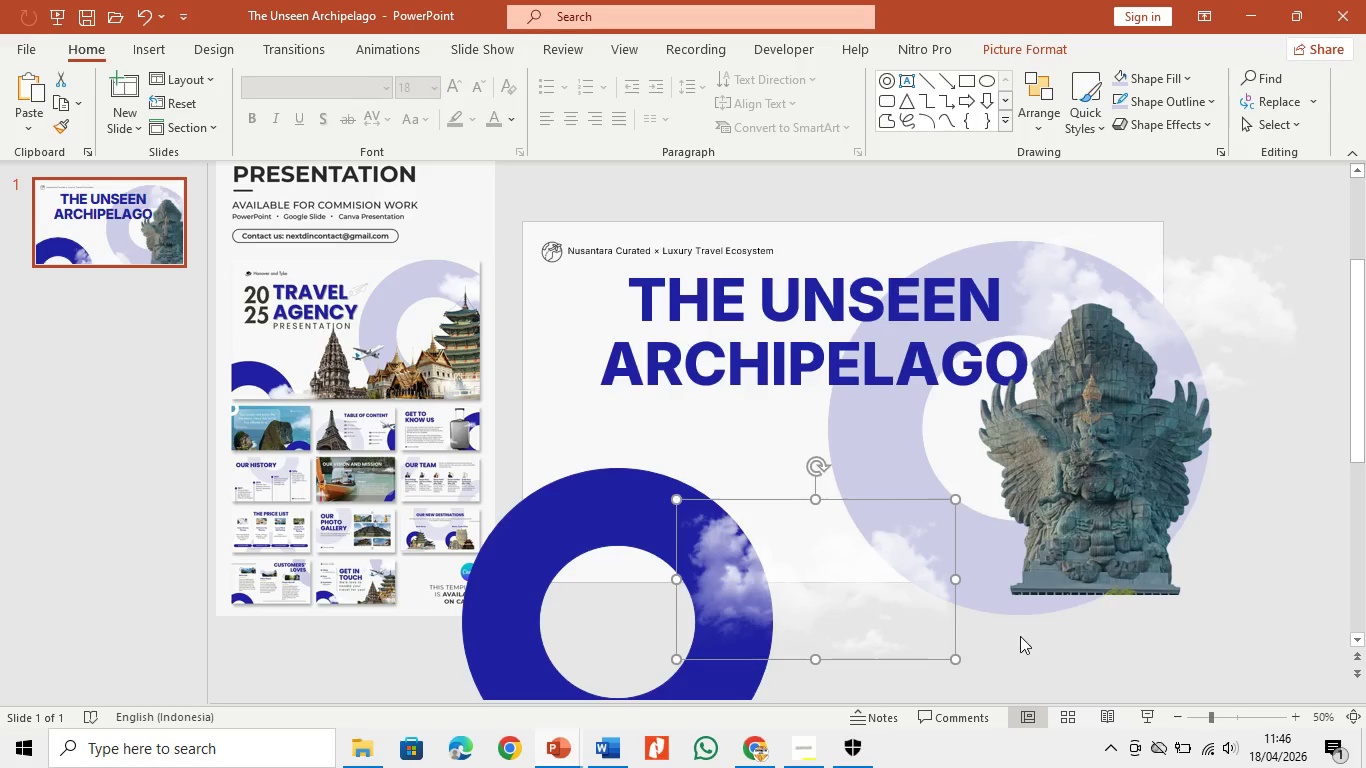 
left_click([1022, 602])
 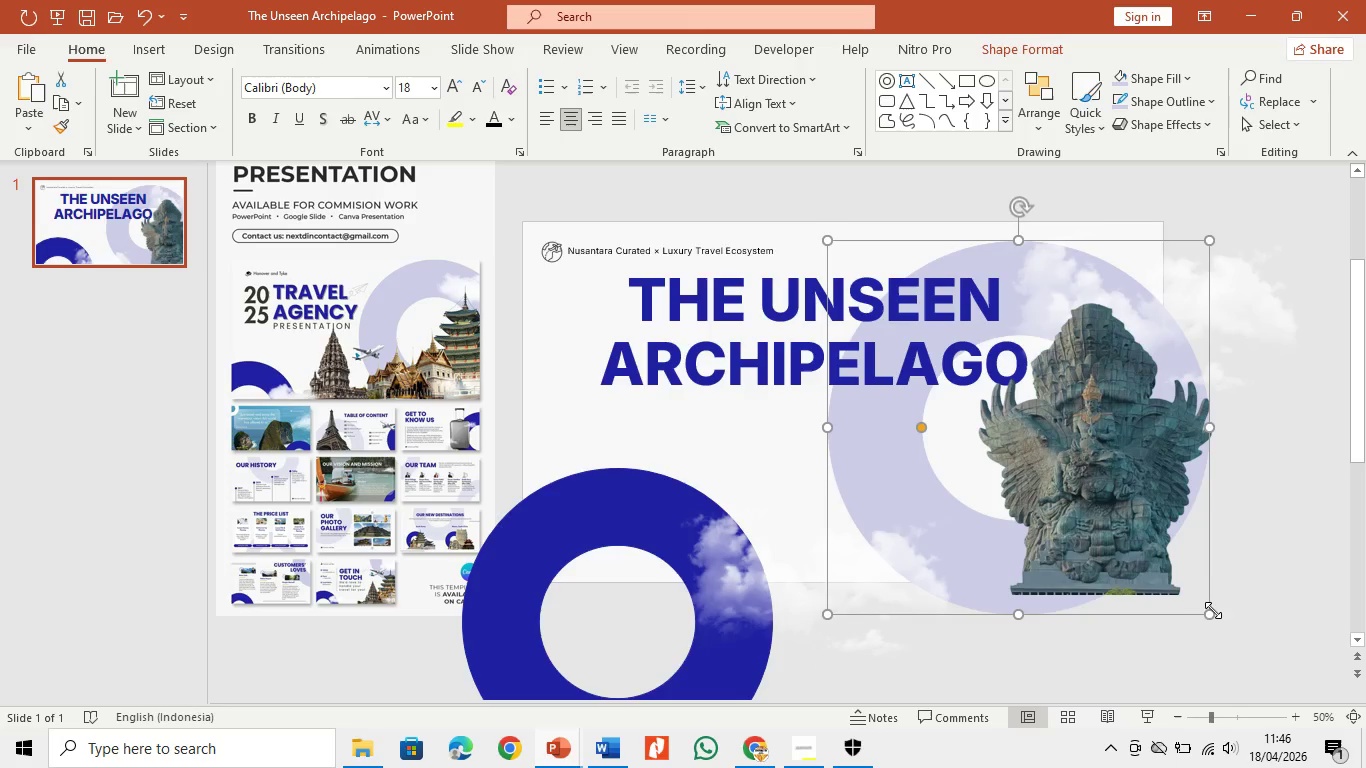 
left_click_drag(start_coordinate=[1212, 613], to_coordinate=[1337, 682])
 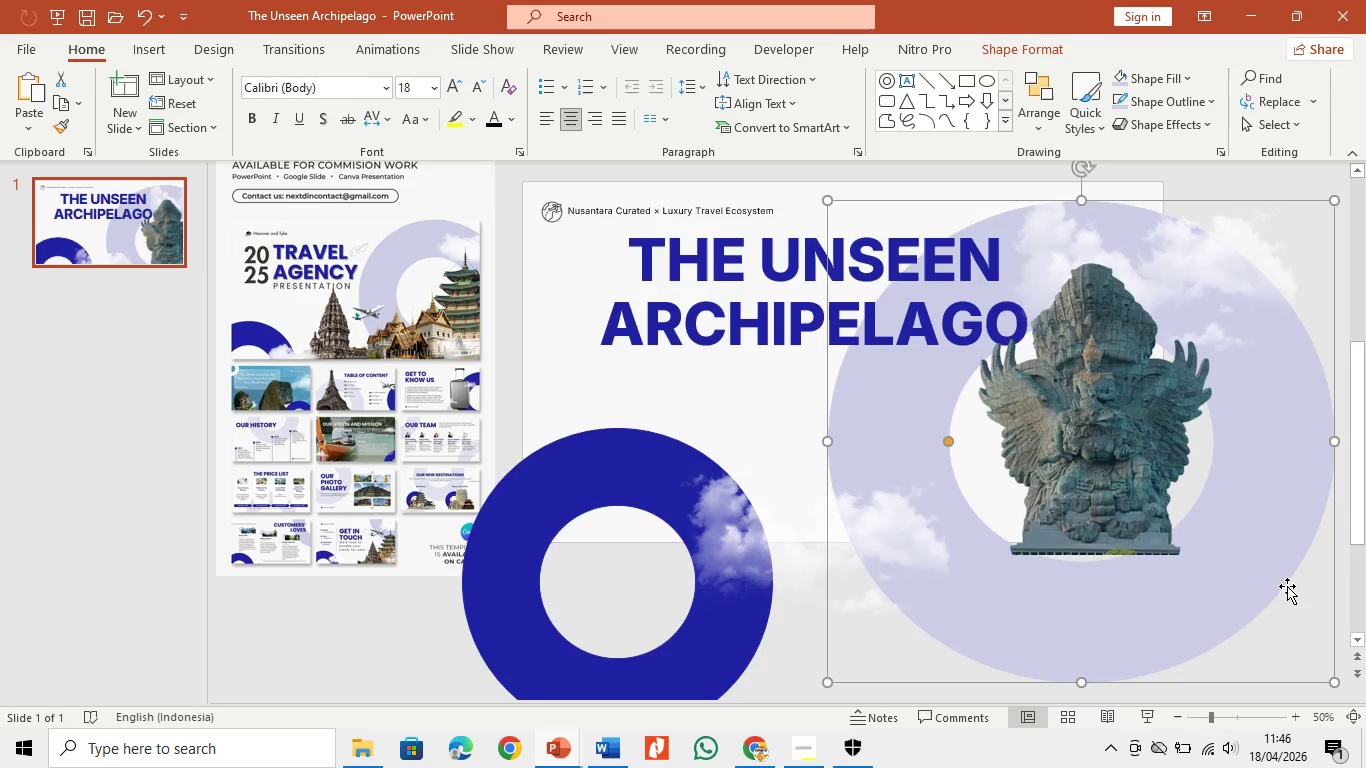 
left_click_drag(start_coordinate=[1287, 586], to_coordinate=[1269, 545])
 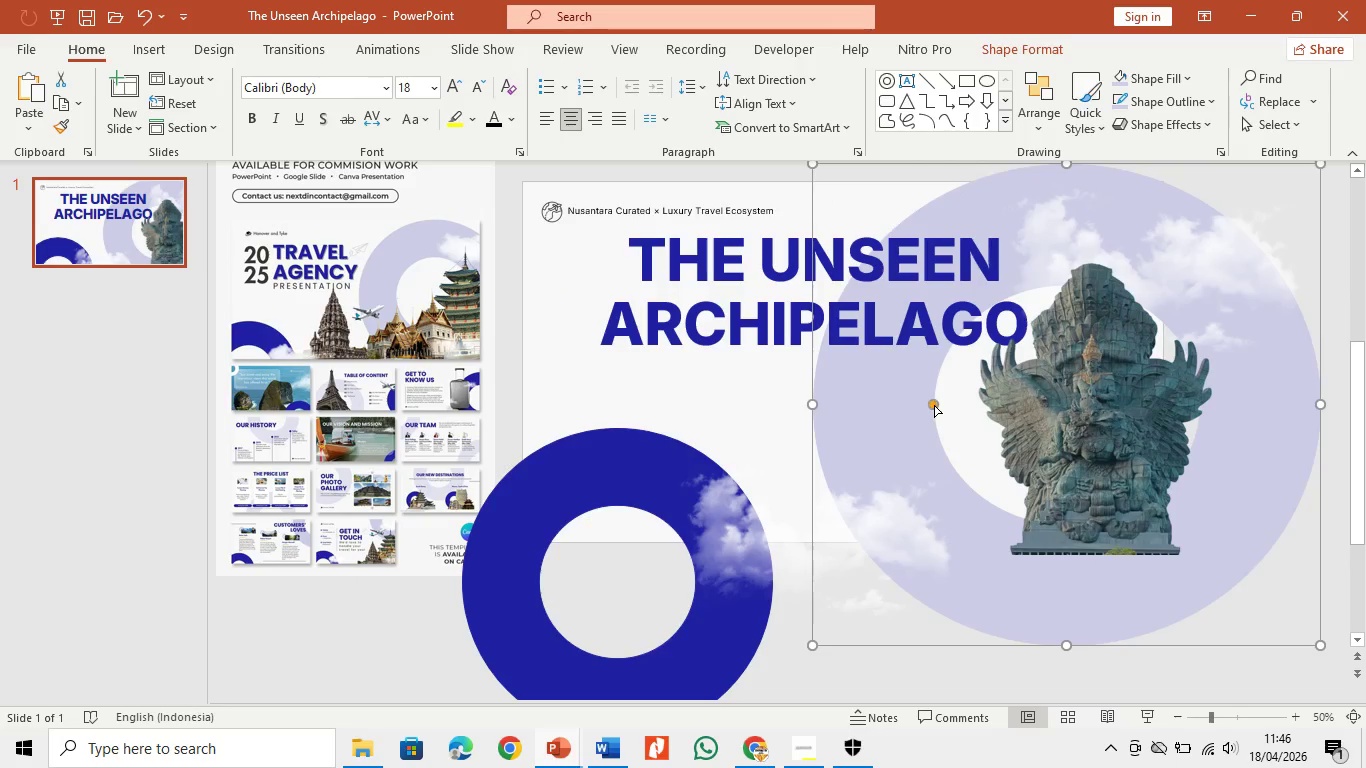 
left_click_drag(start_coordinate=[932, 402], to_coordinate=[898, 384])
 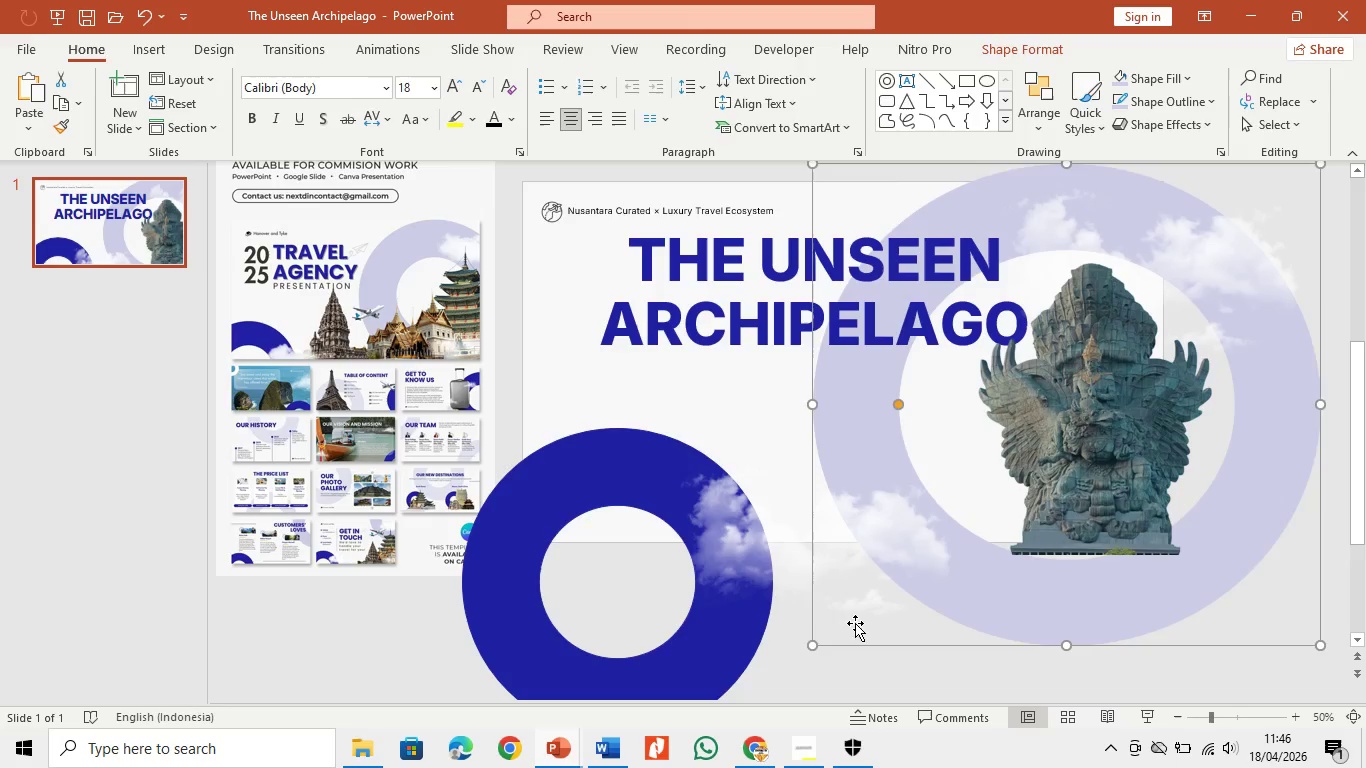 
left_click([855, 623])
 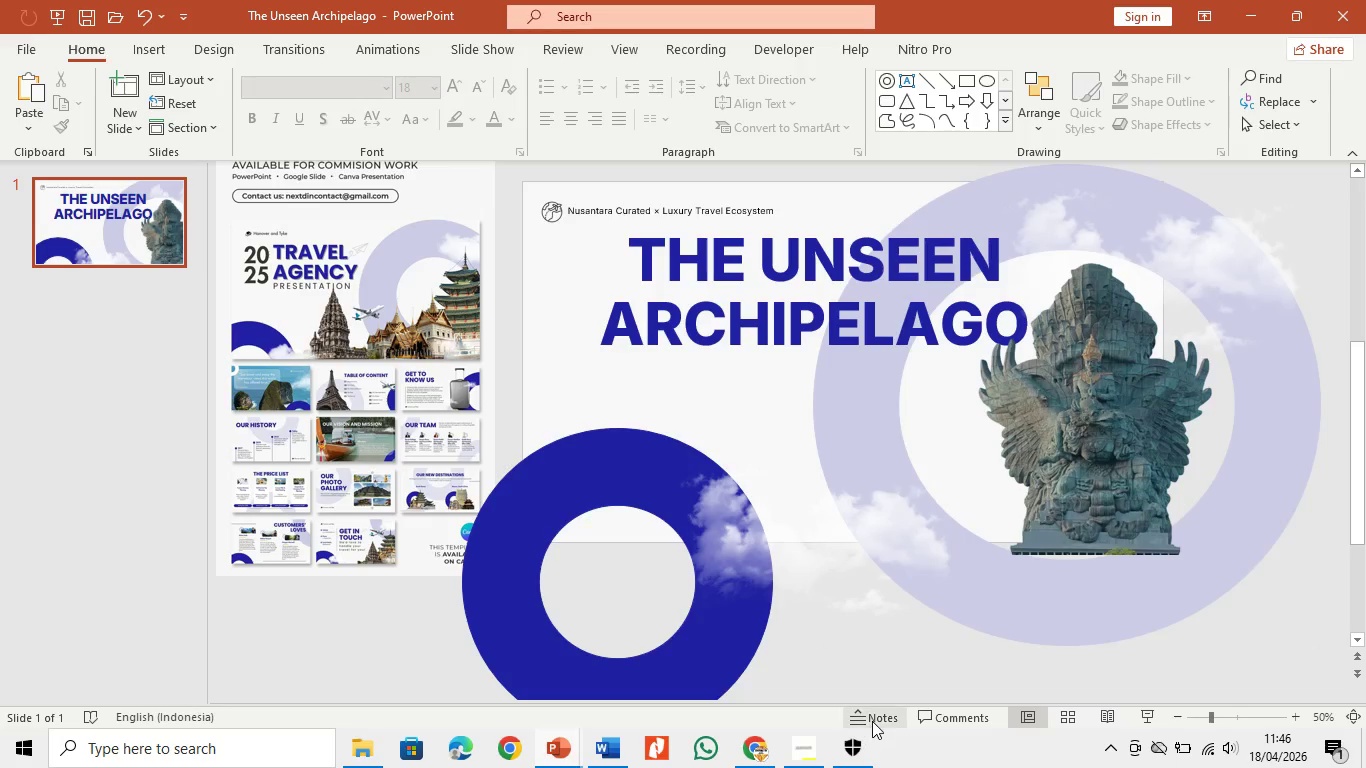 
left_click([766, 747])
 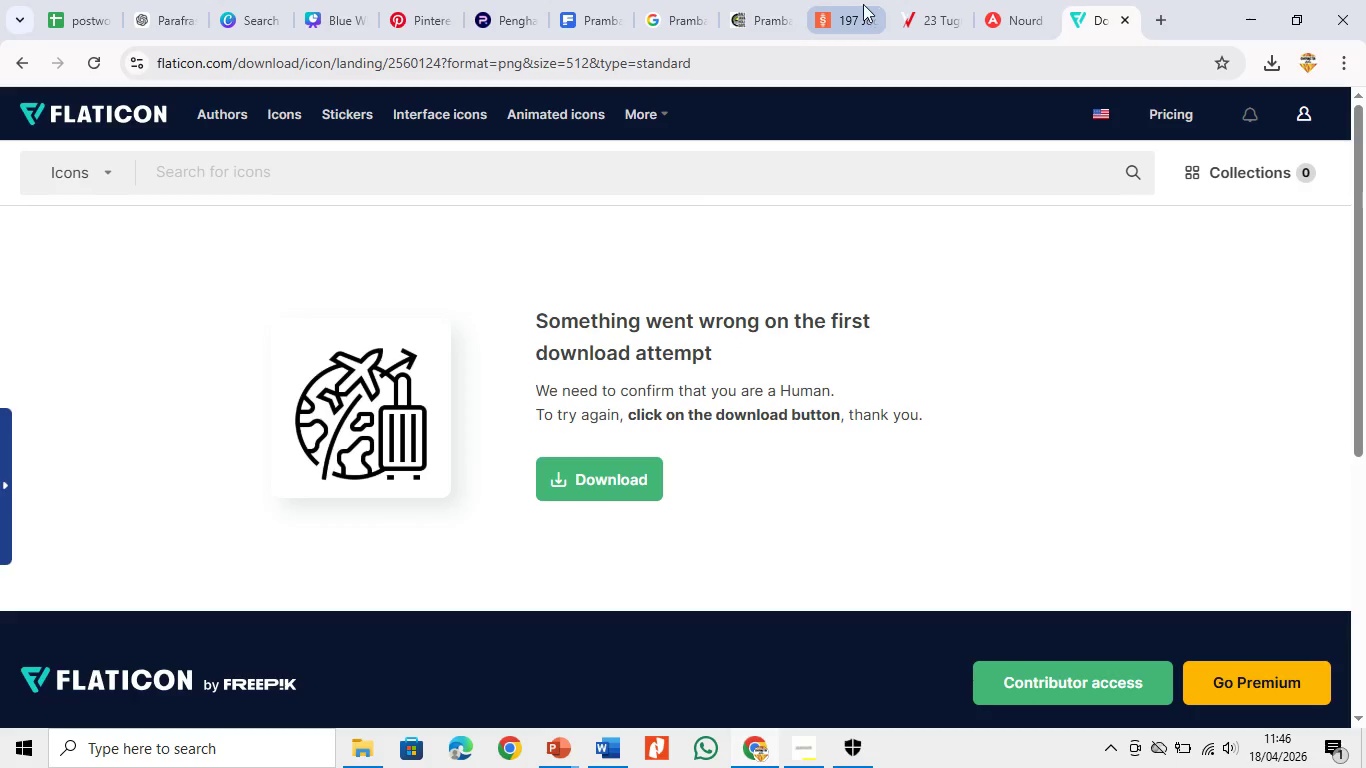 
left_click([857, 0])
 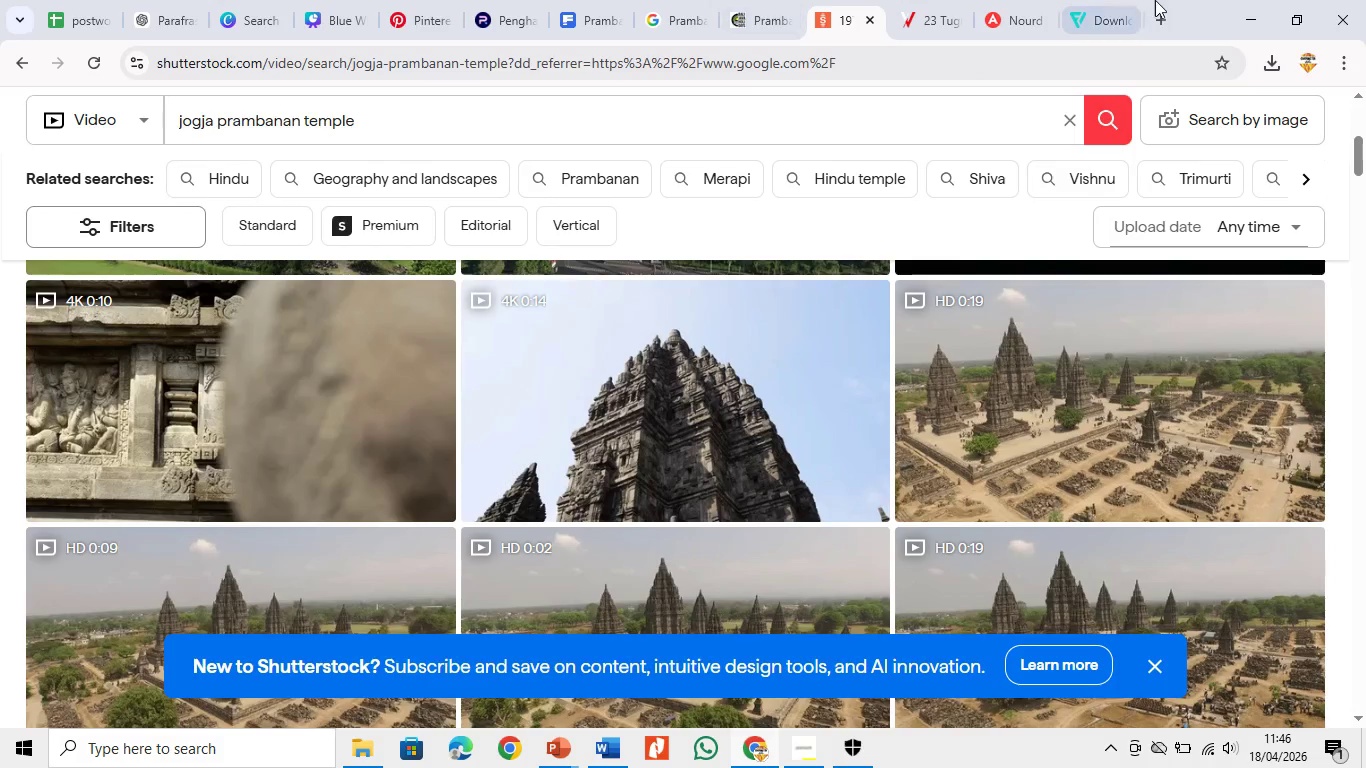 
left_click([1243, 17])
 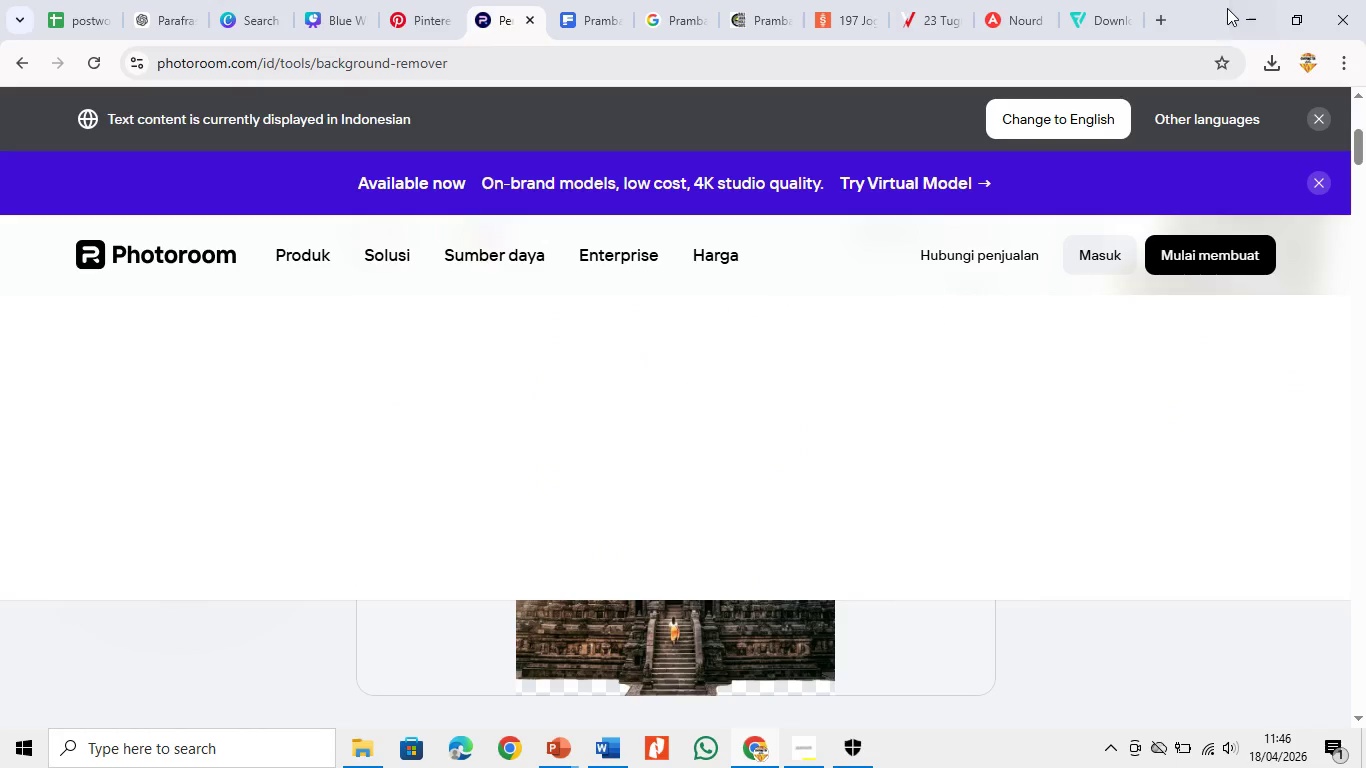 
wait(5.05)
 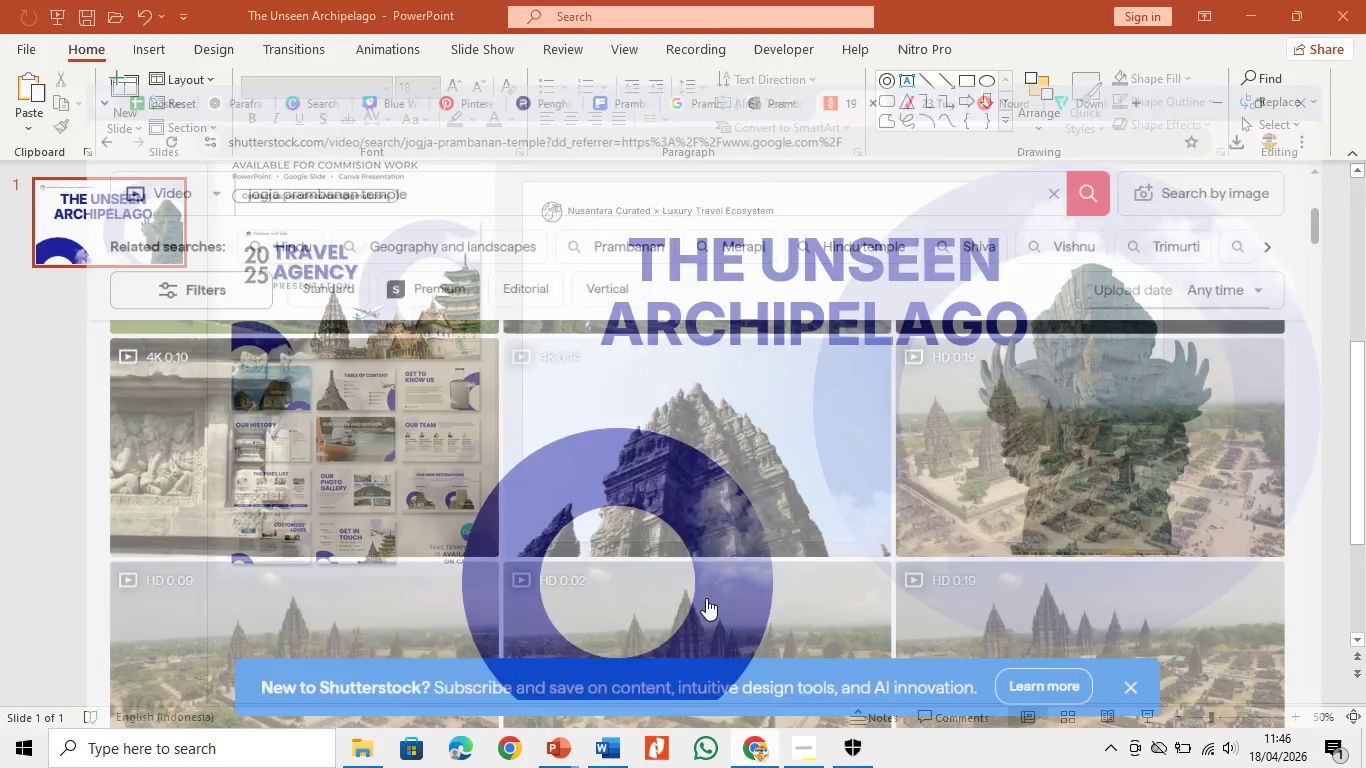 
left_click_drag(start_coordinate=[1365, 141], to_coordinate=[1365, 146])
 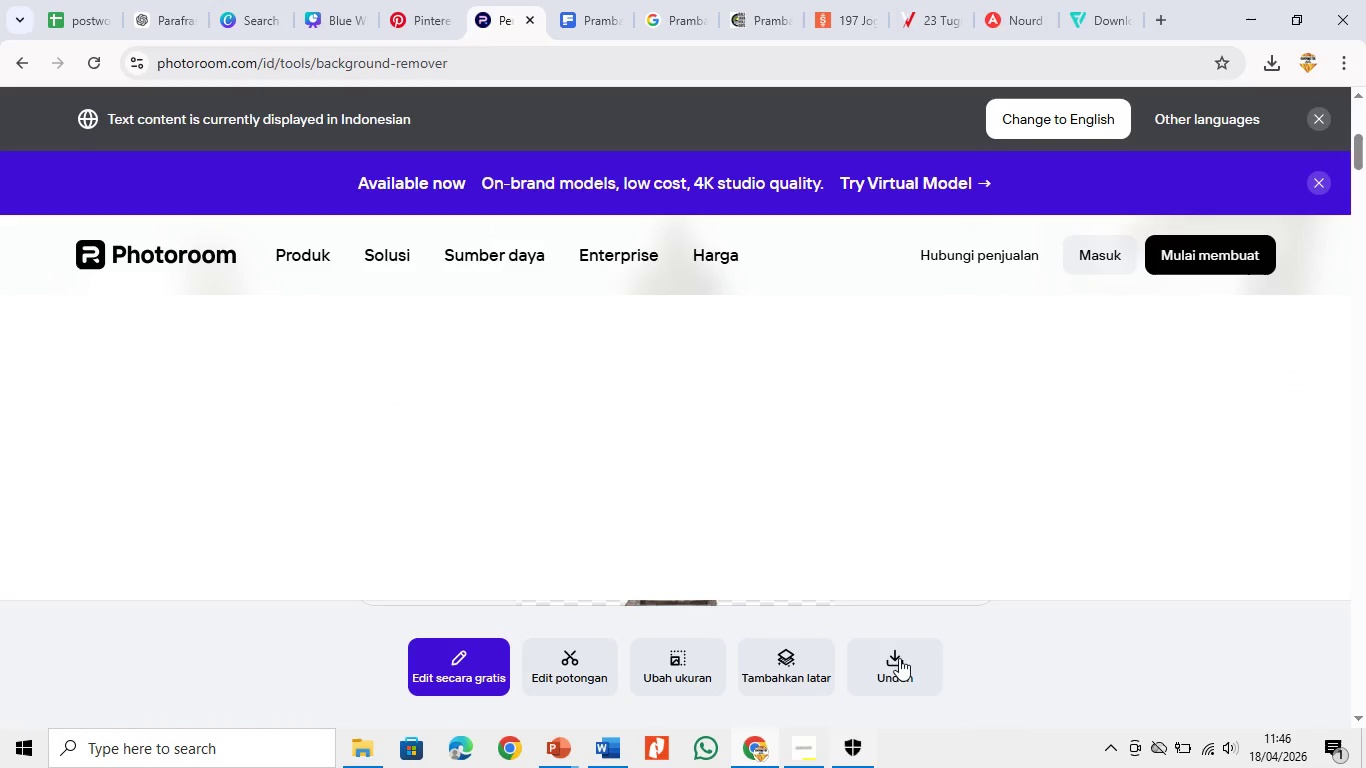 
left_click([901, 655])
 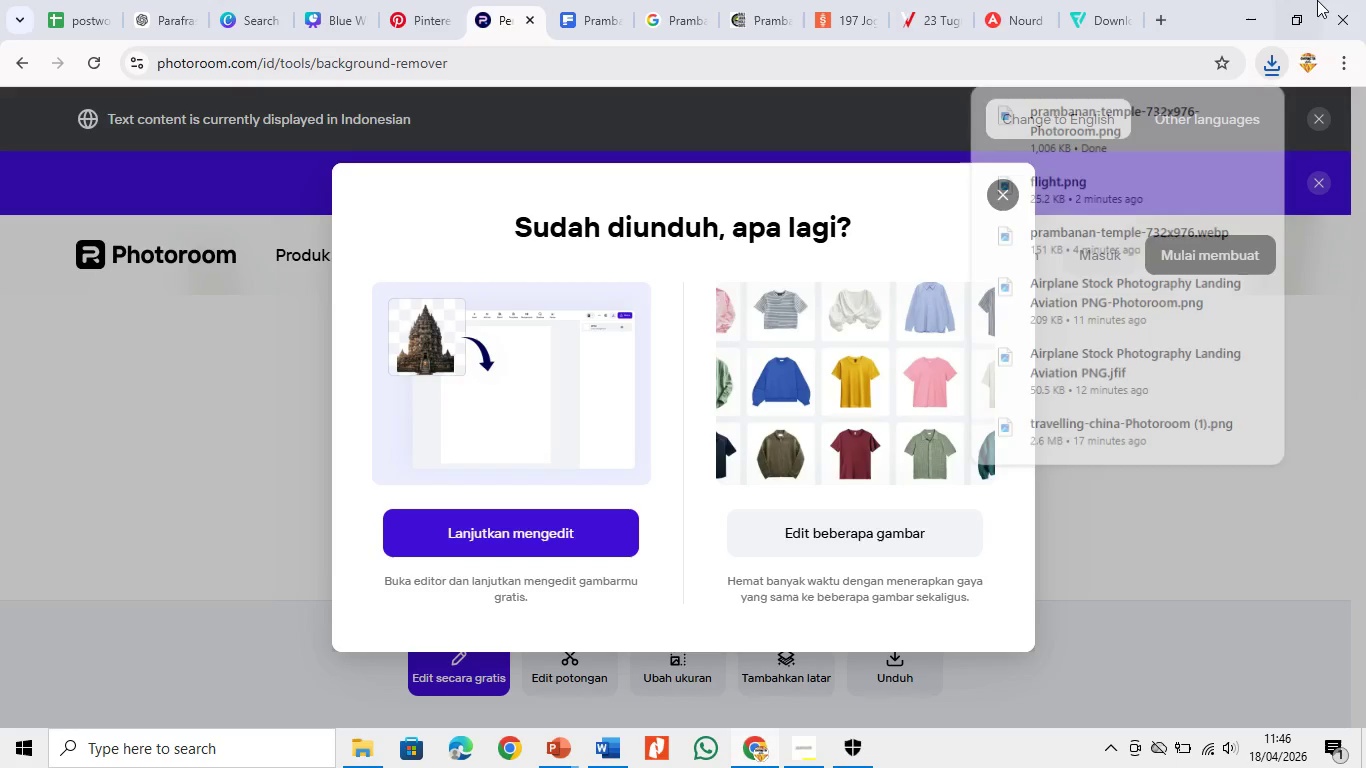 
left_click([1251, 4])
 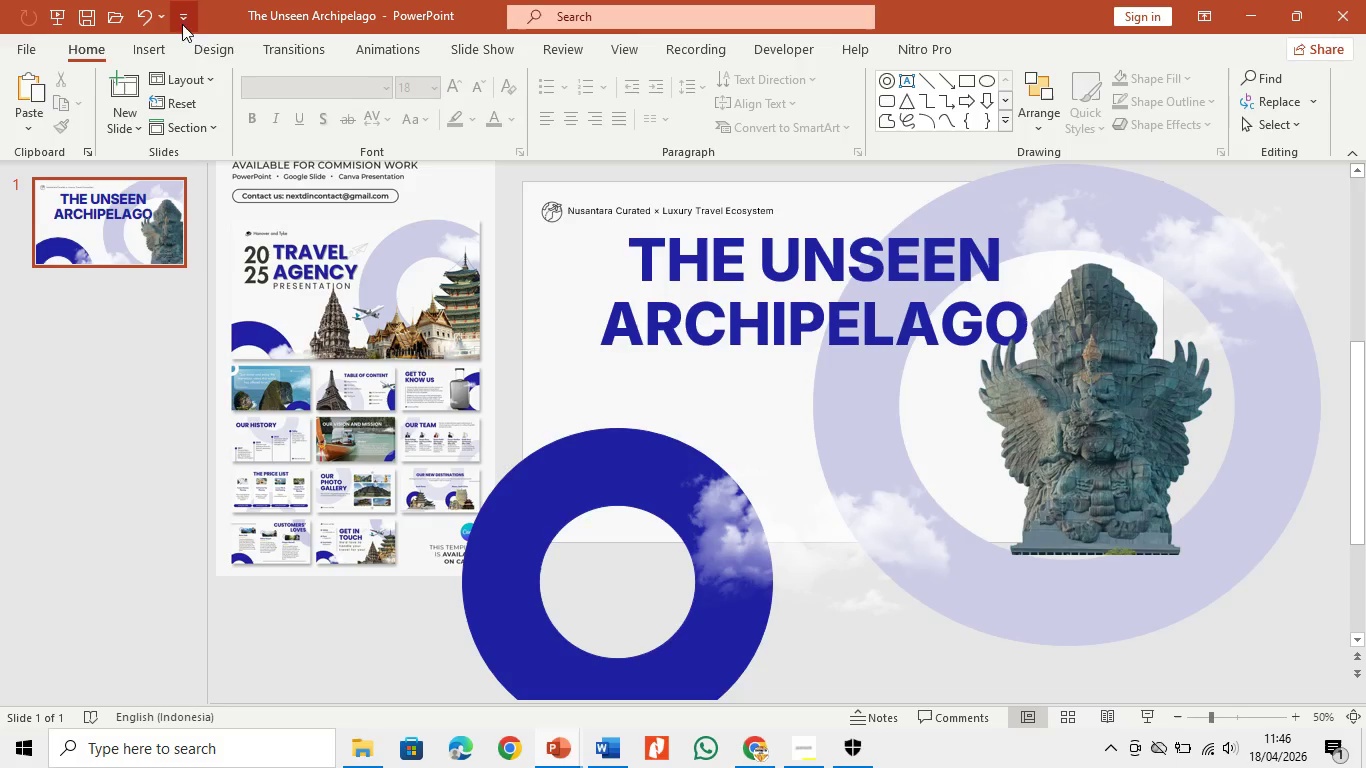 
left_click([135, 50])
 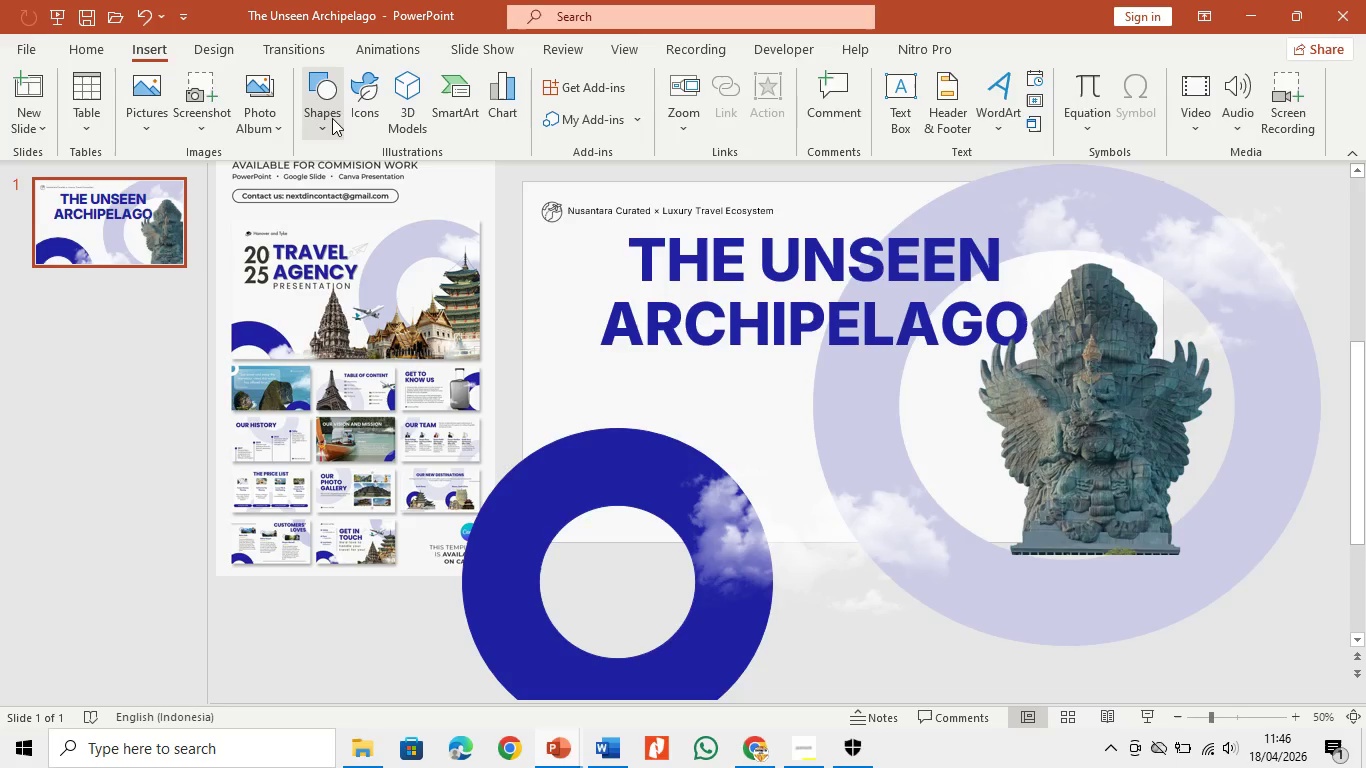 
left_click([332, 118])
 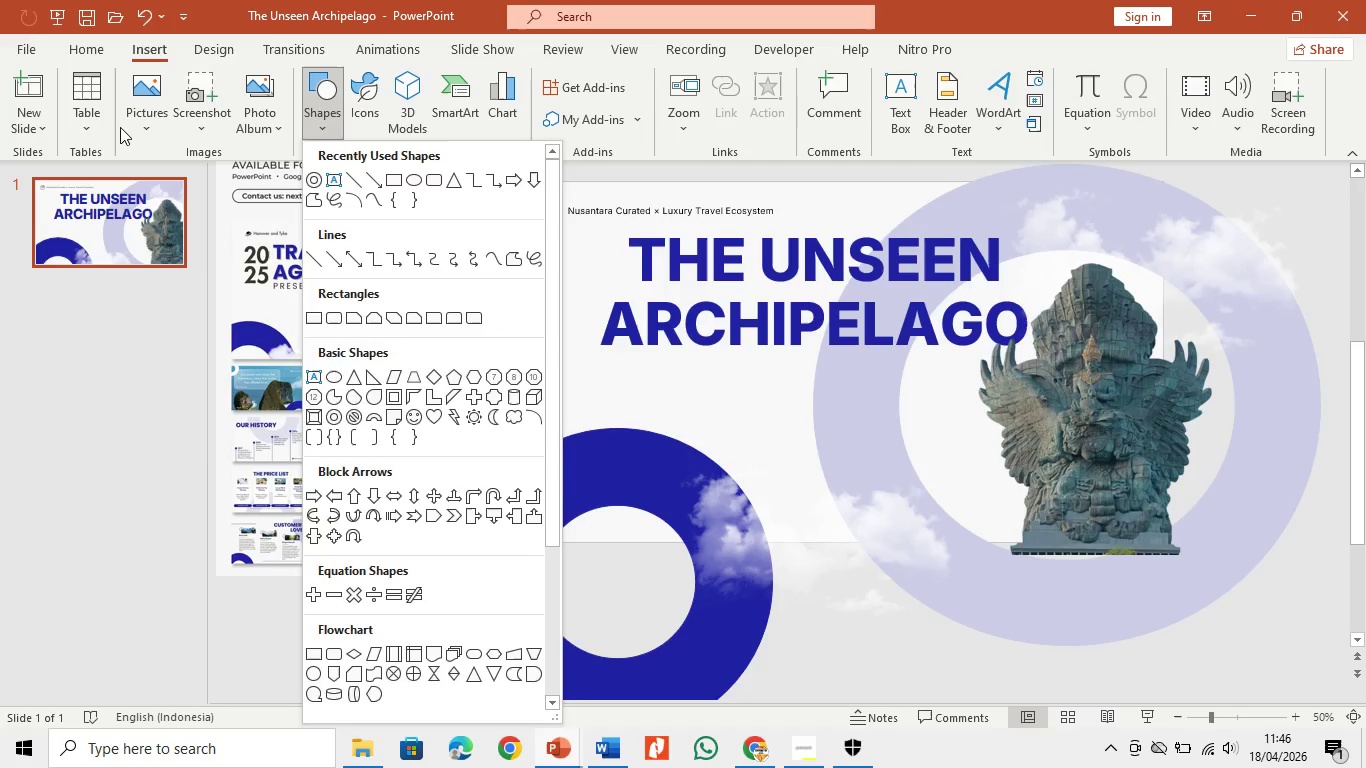 
left_click_drag(start_coordinate=[129, 132], to_coordinate=[134, 135])
 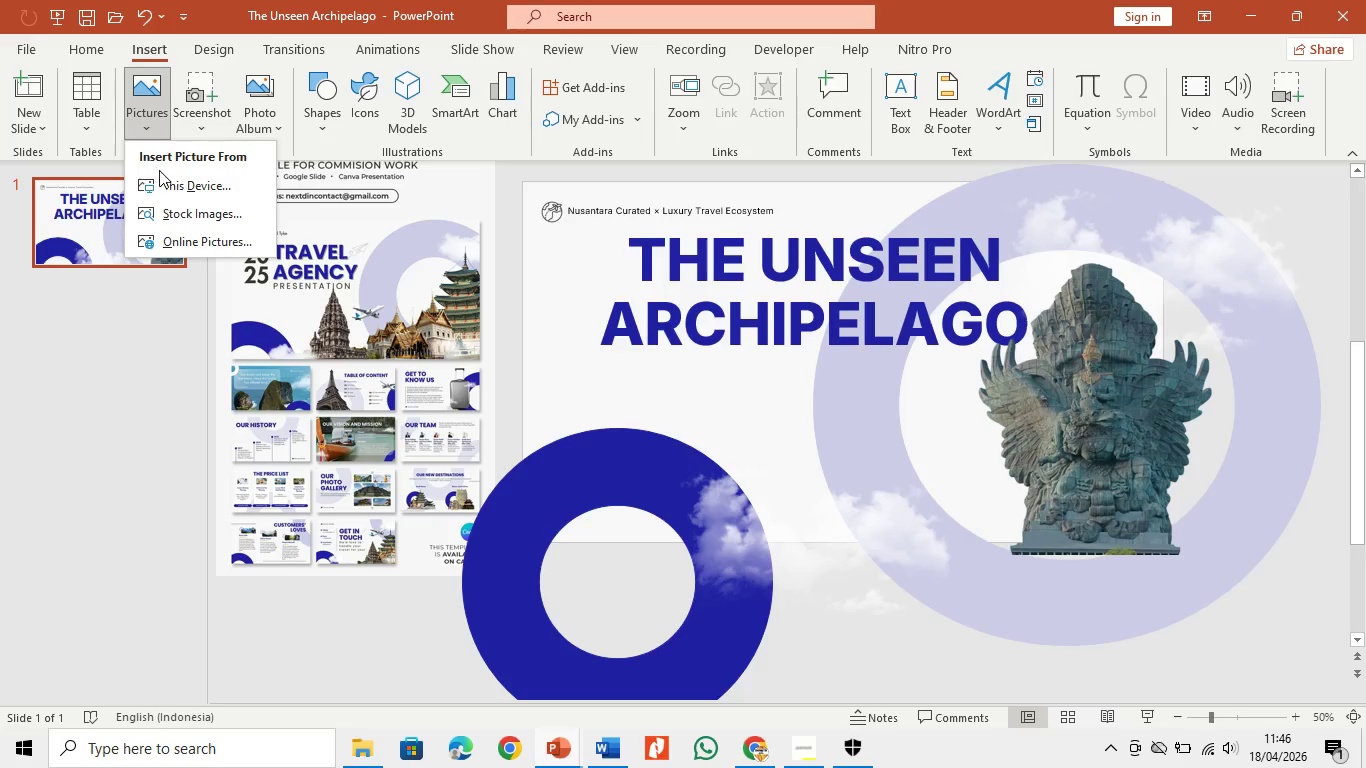 
left_click([167, 181])
 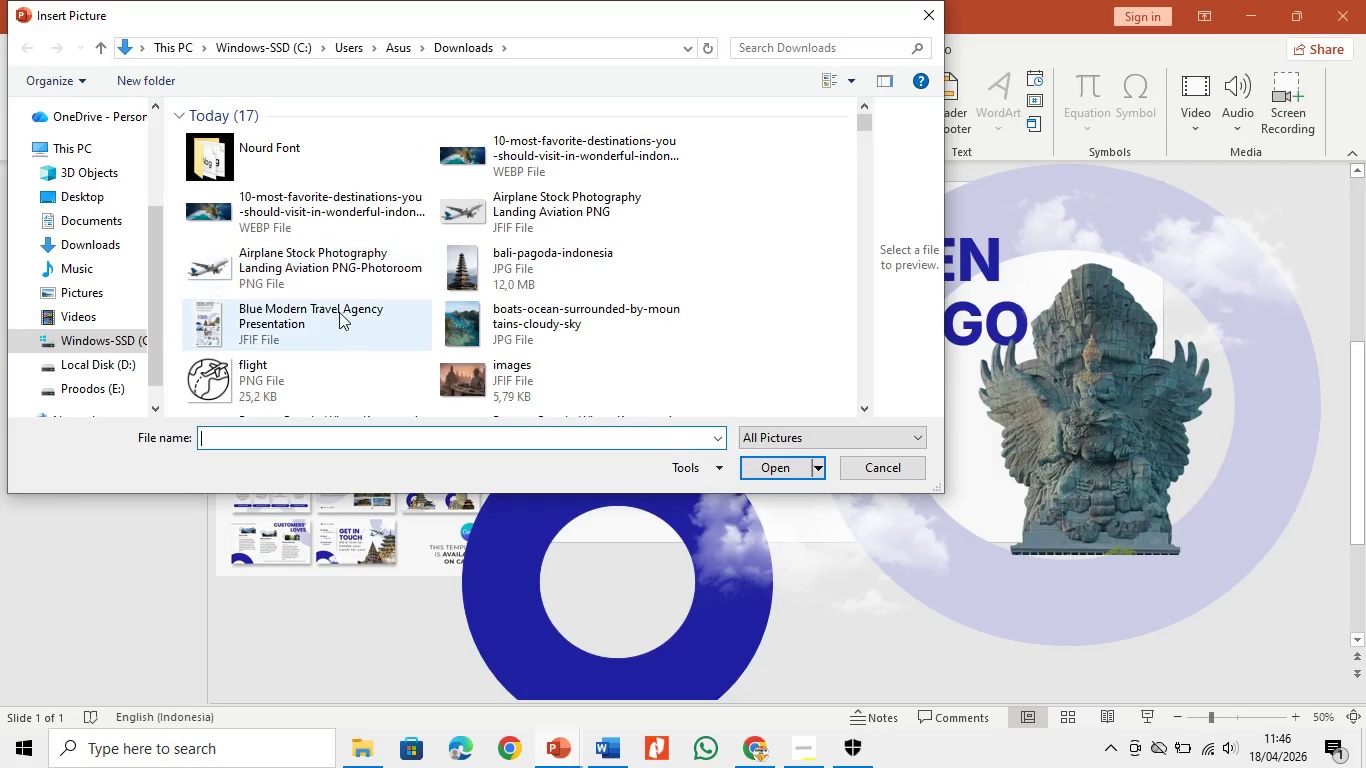 
scroll: coordinate [97, 184], scroll_direction: up, amount: 7.0
 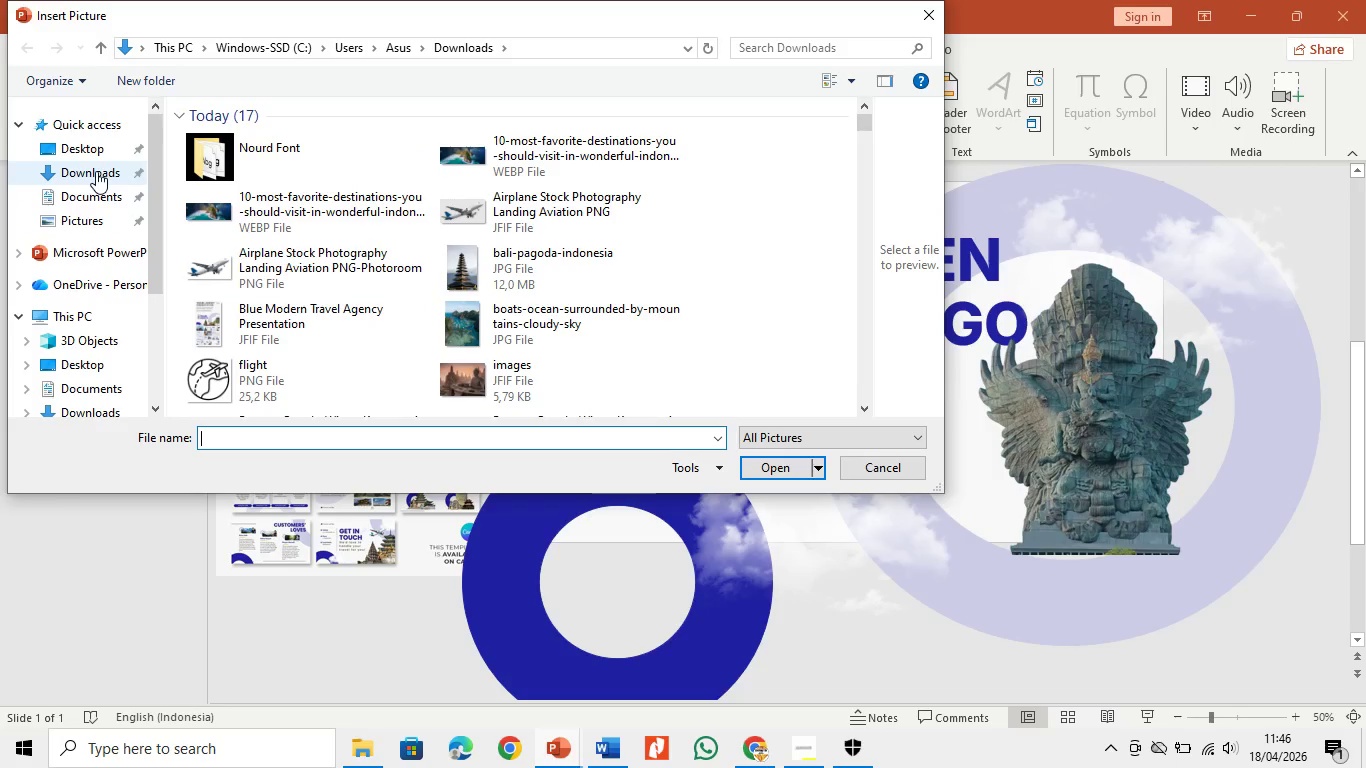 
left_click([96, 171])
 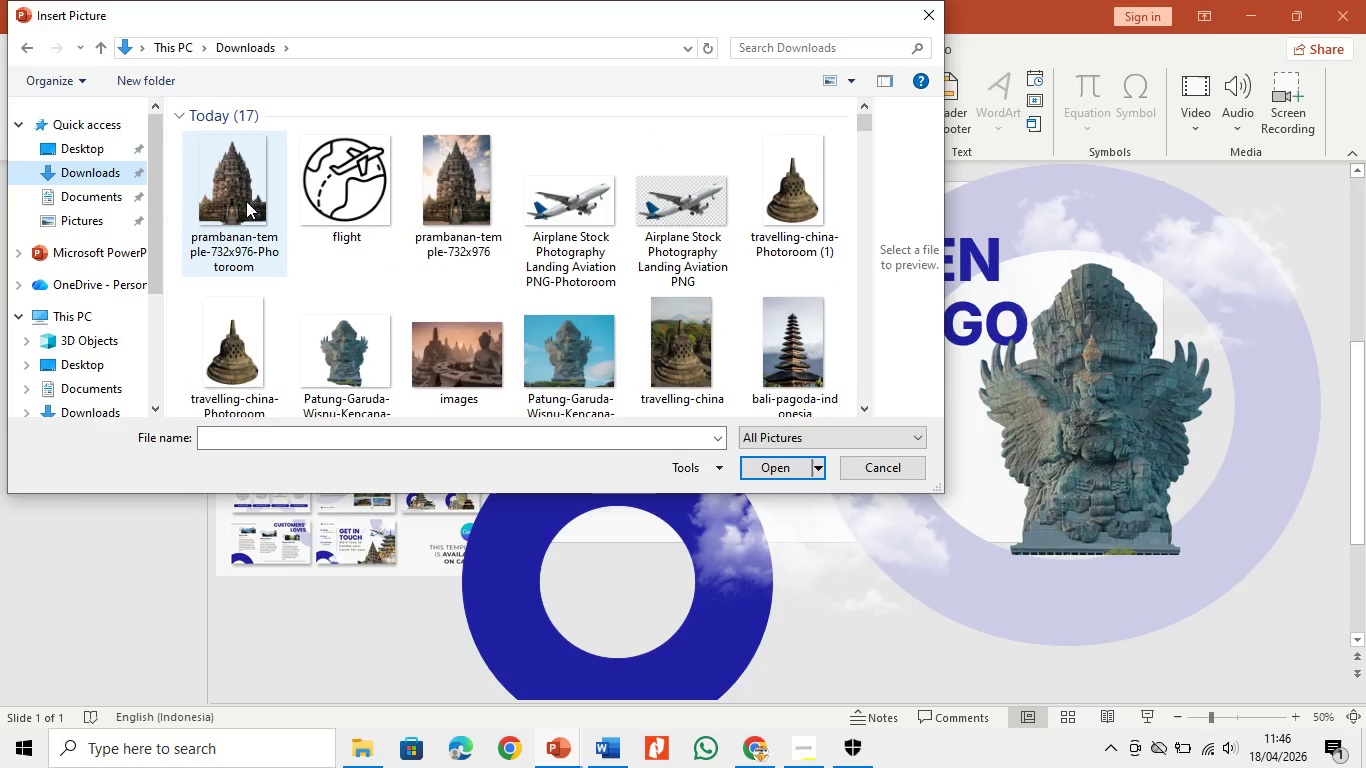 
double_click([246, 201])
 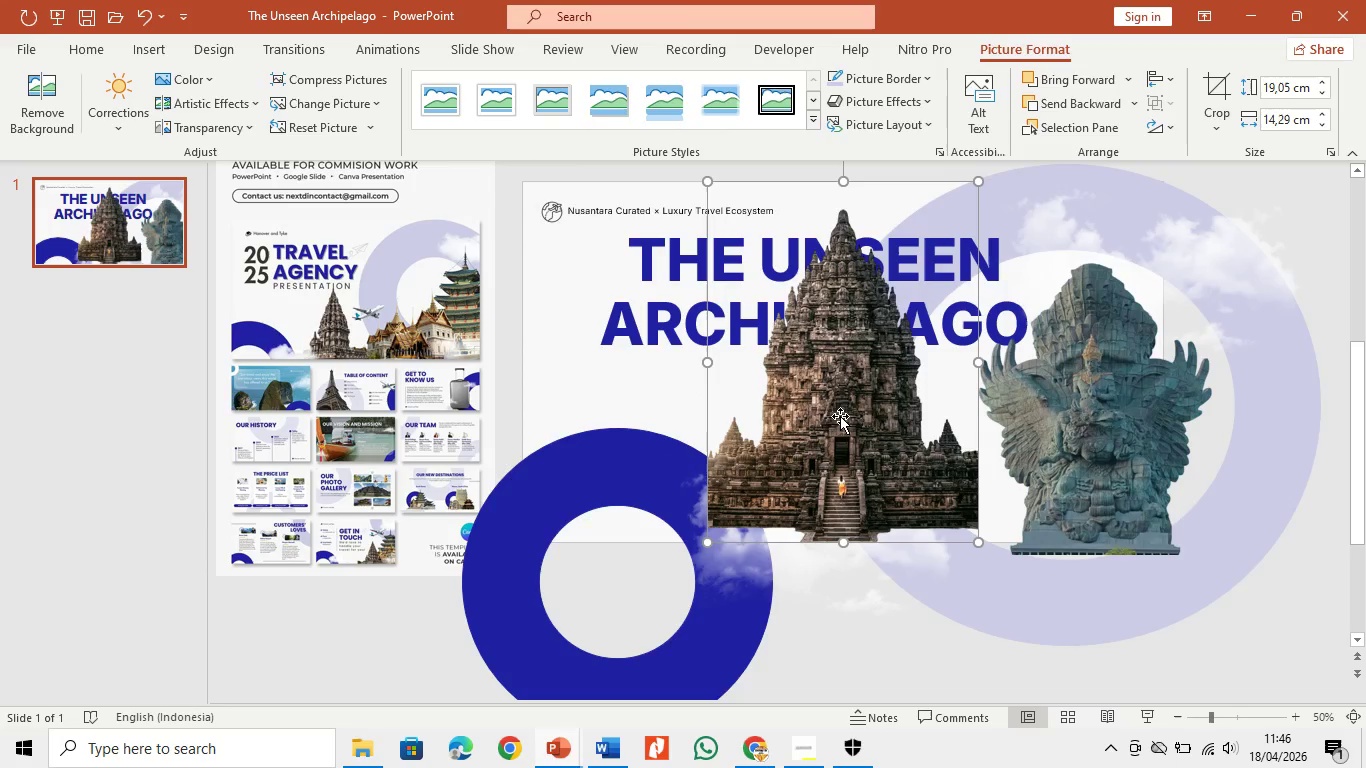 
left_click_drag(start_coordinate=[841, 426], to_coordinate=[854, 439])
 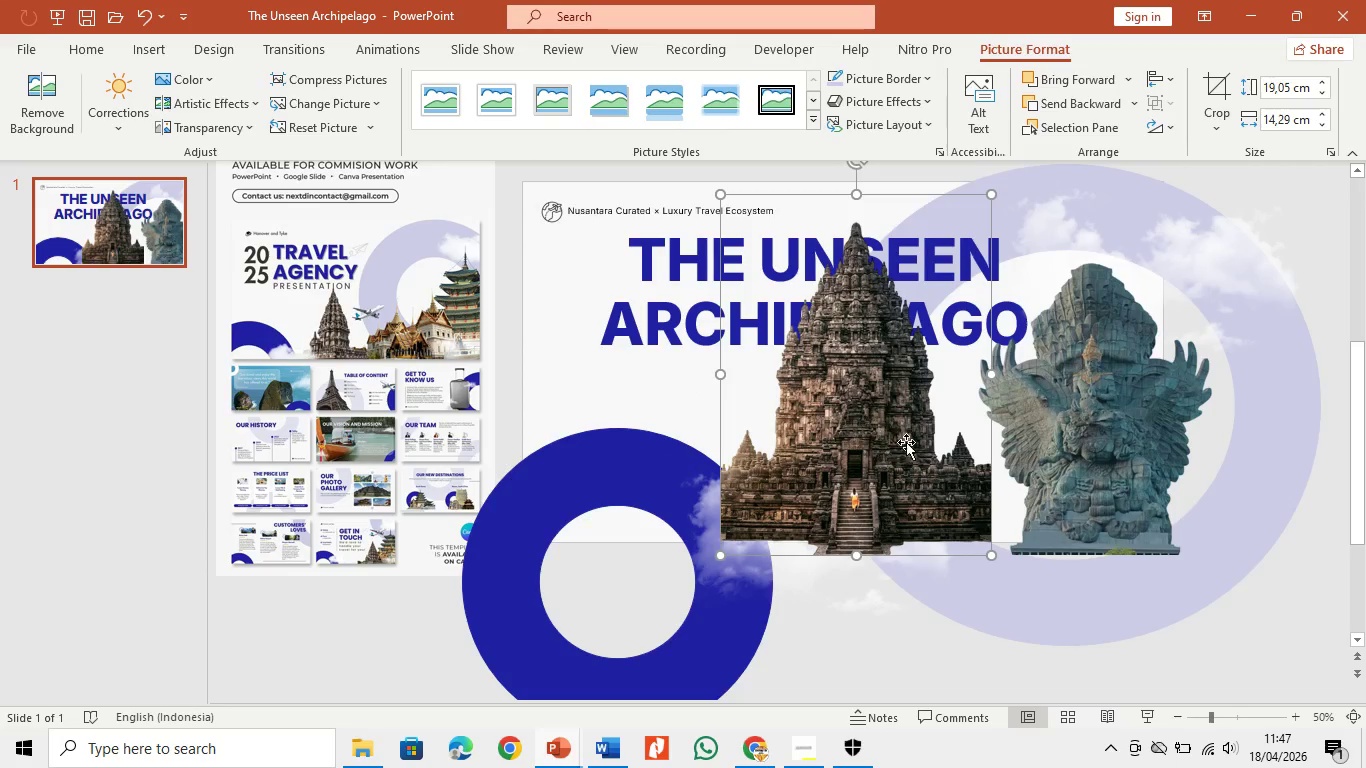 
left_click([1149, 468])
 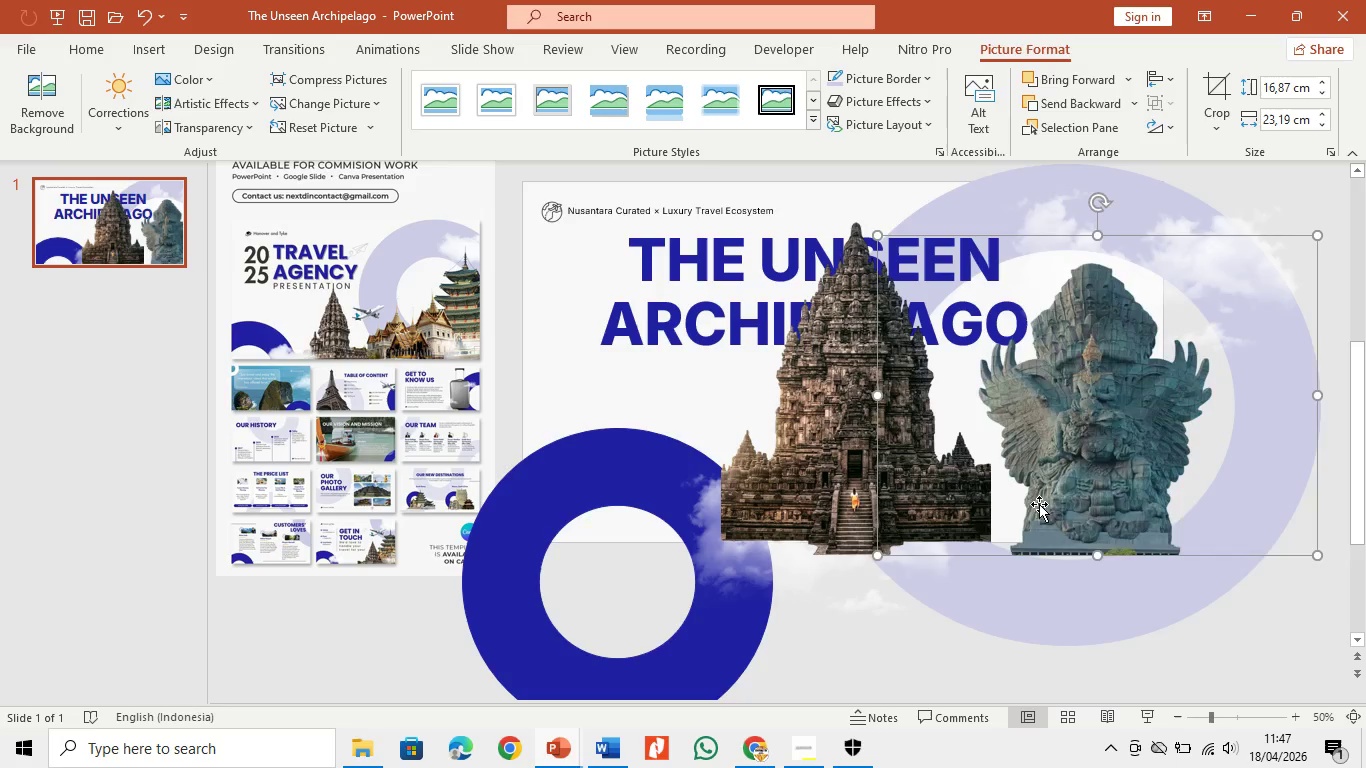 
key(Backspace)
 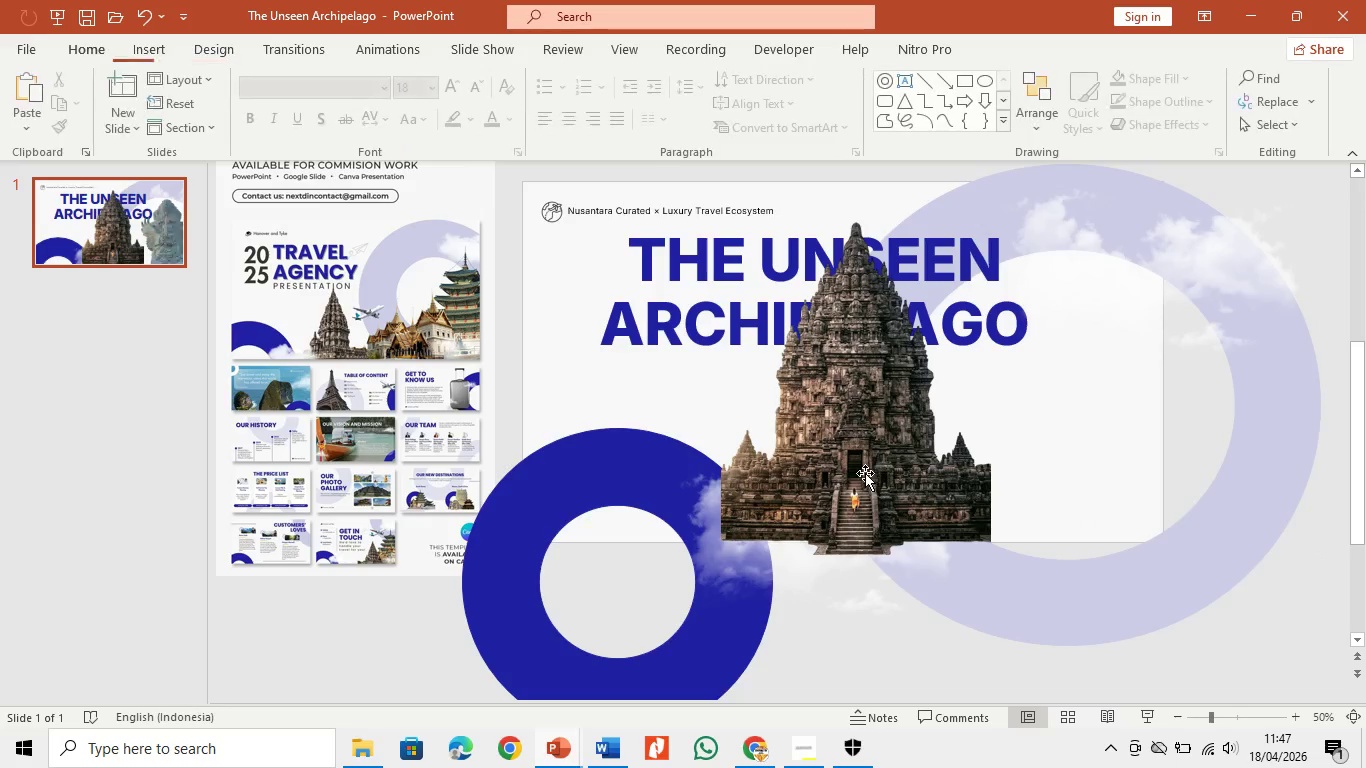 
left_click_drag(start_coordinate=[865, 473], to_coordinate=[1115, 471])
 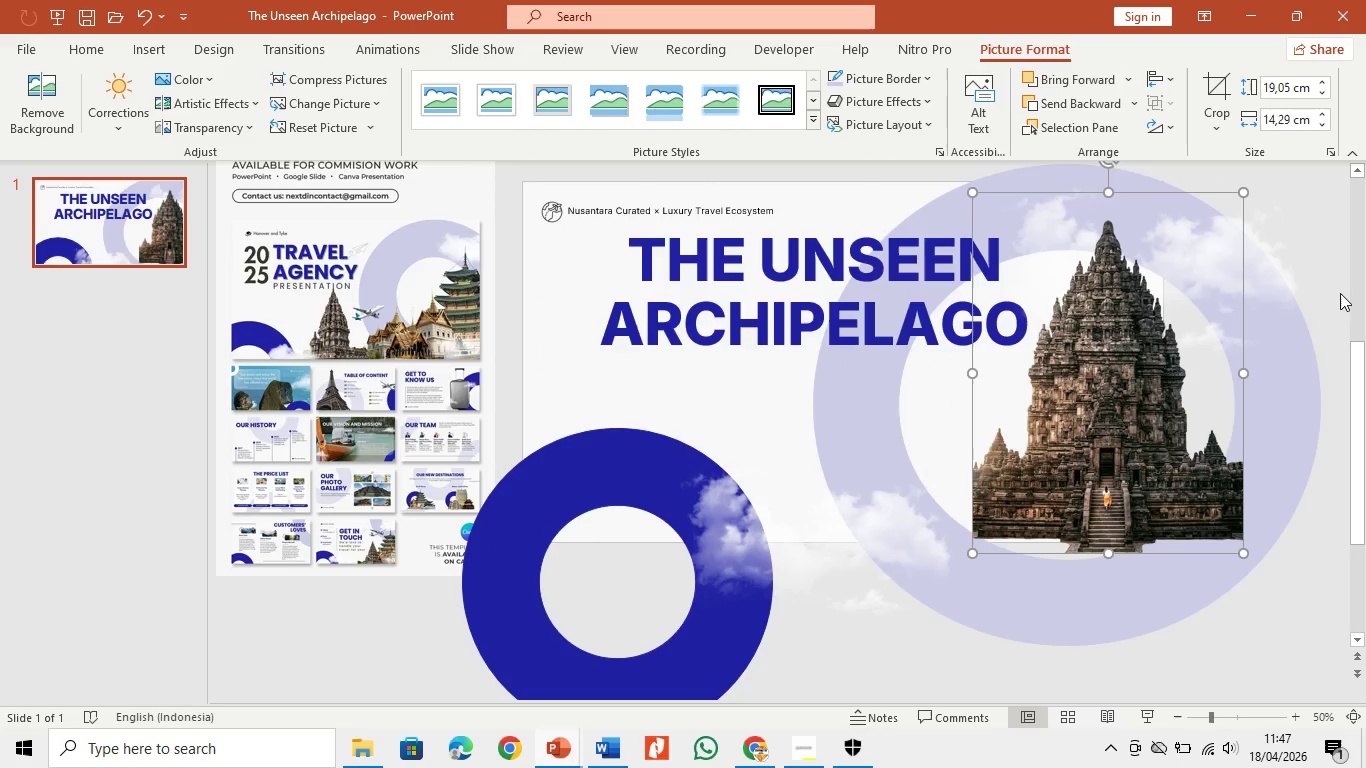 
left_click([1322, 279])
 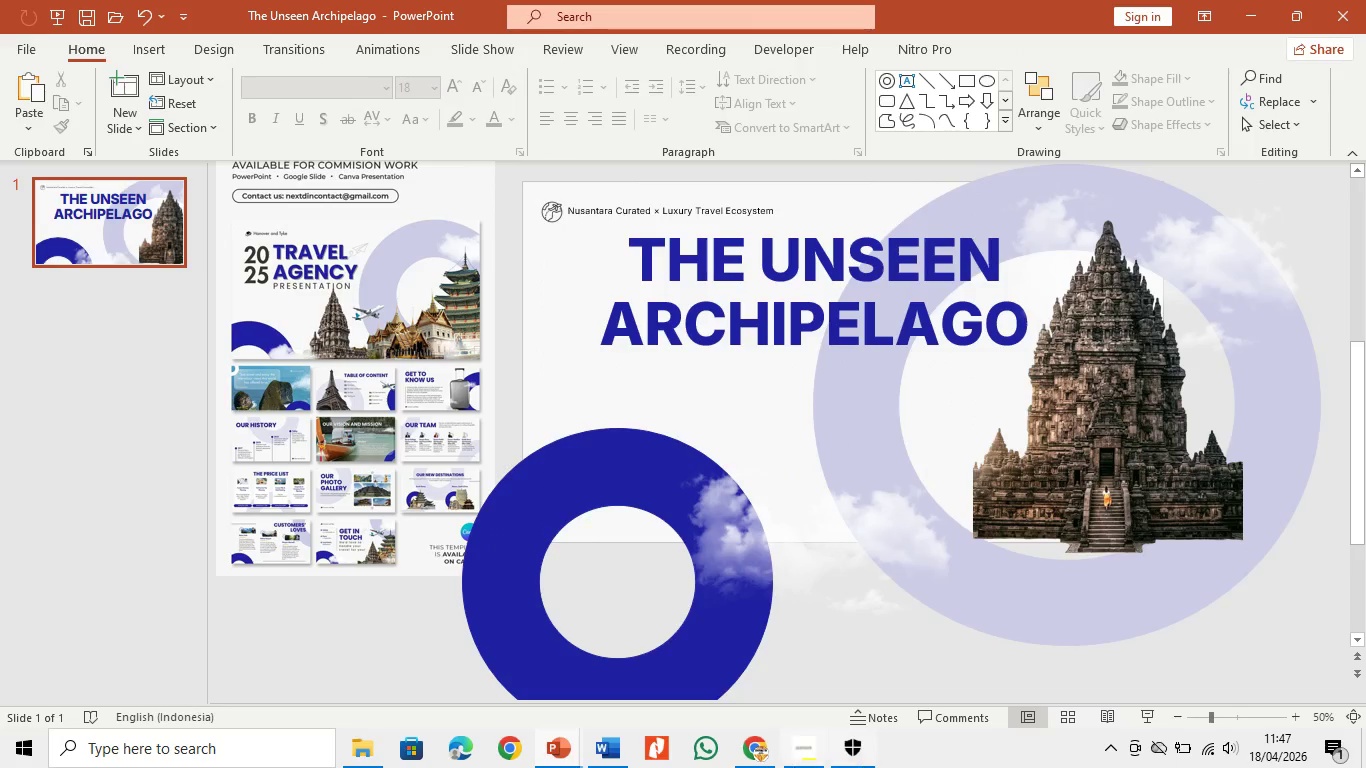 
left_click([743, 750])
 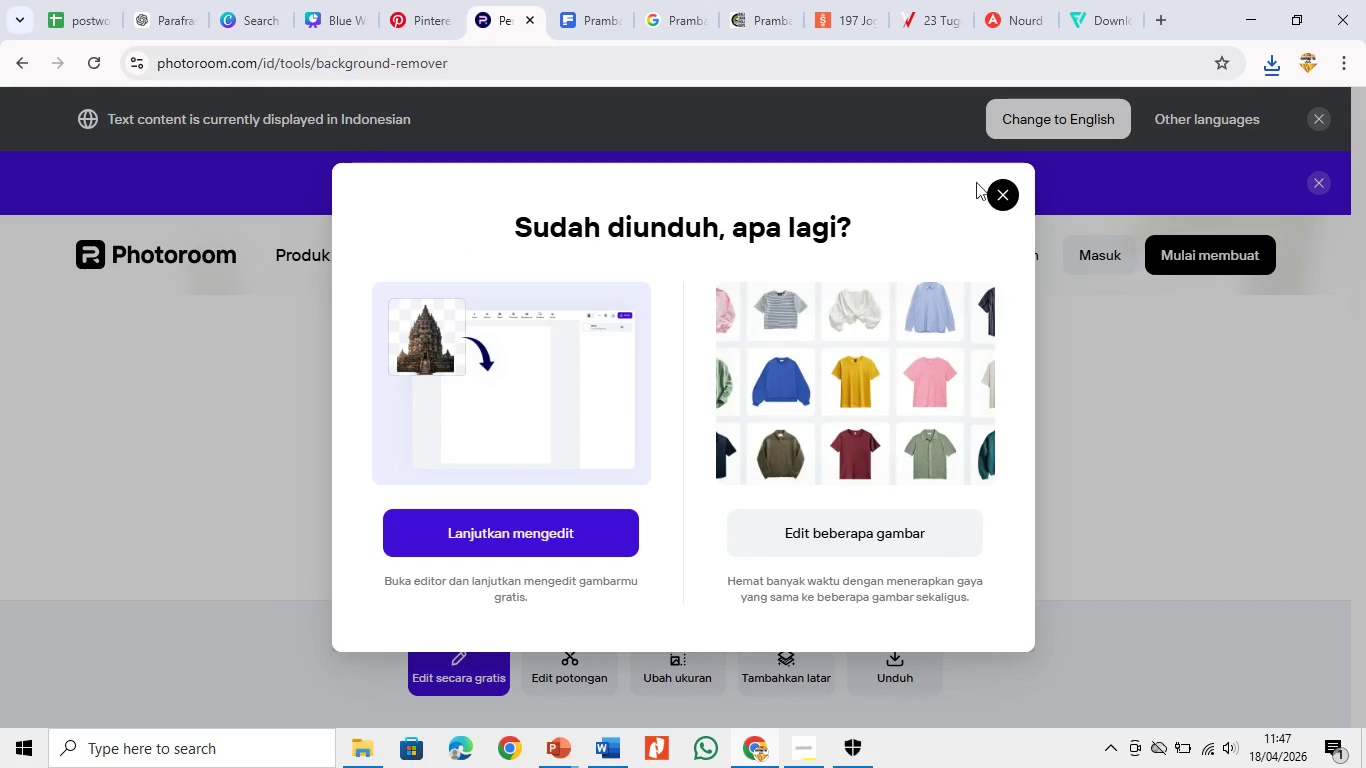 
left_click([1009, 196])
 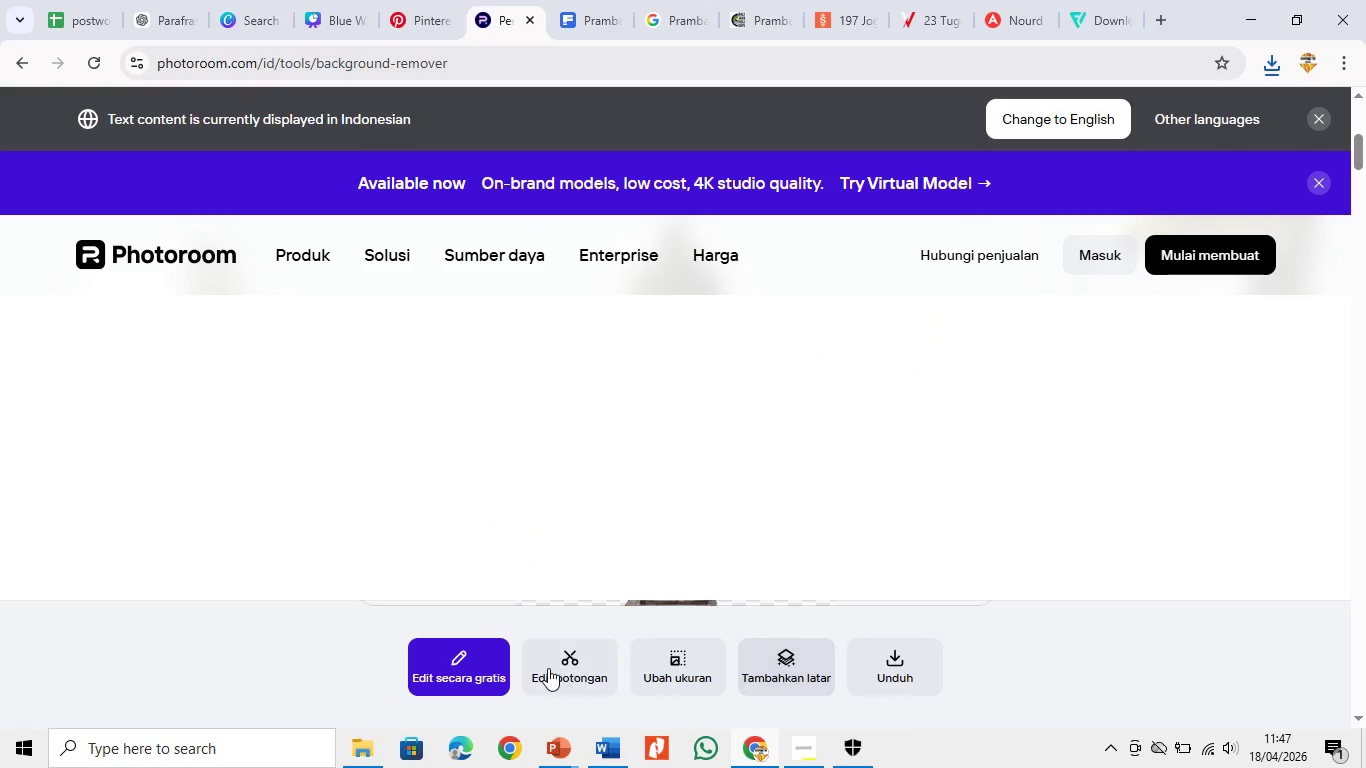 
scroll: coordinate [913, 455], scroll_direction: up, amount: 6.0
 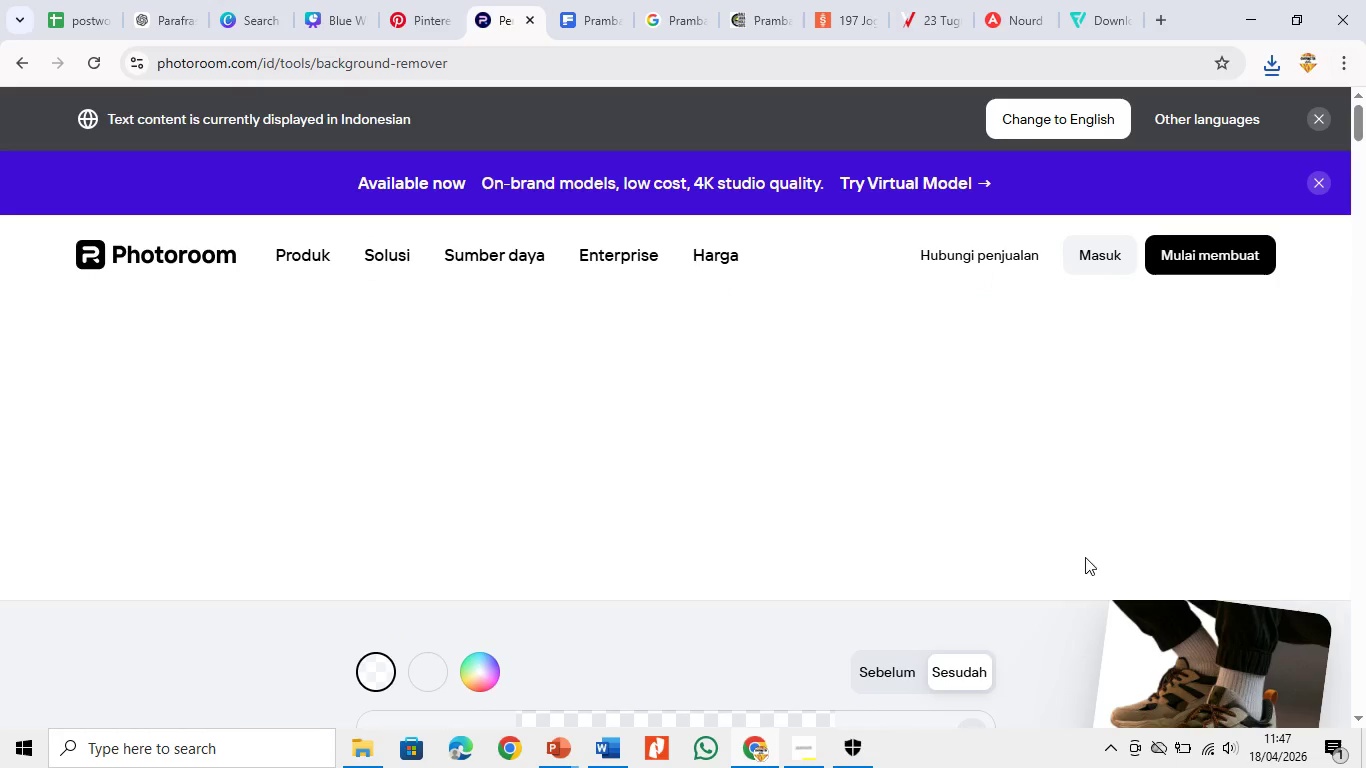 
left_click([788, 747])